 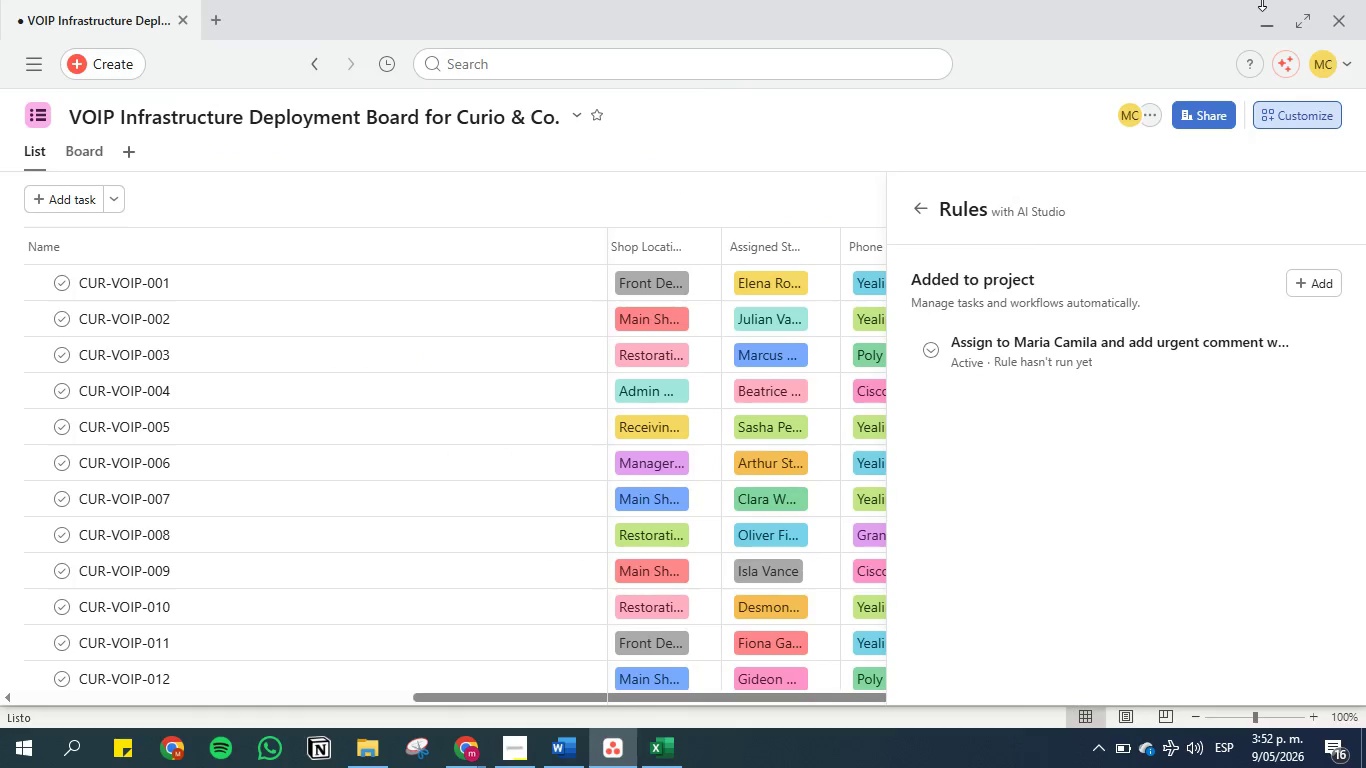 
left_click([118, 153])
 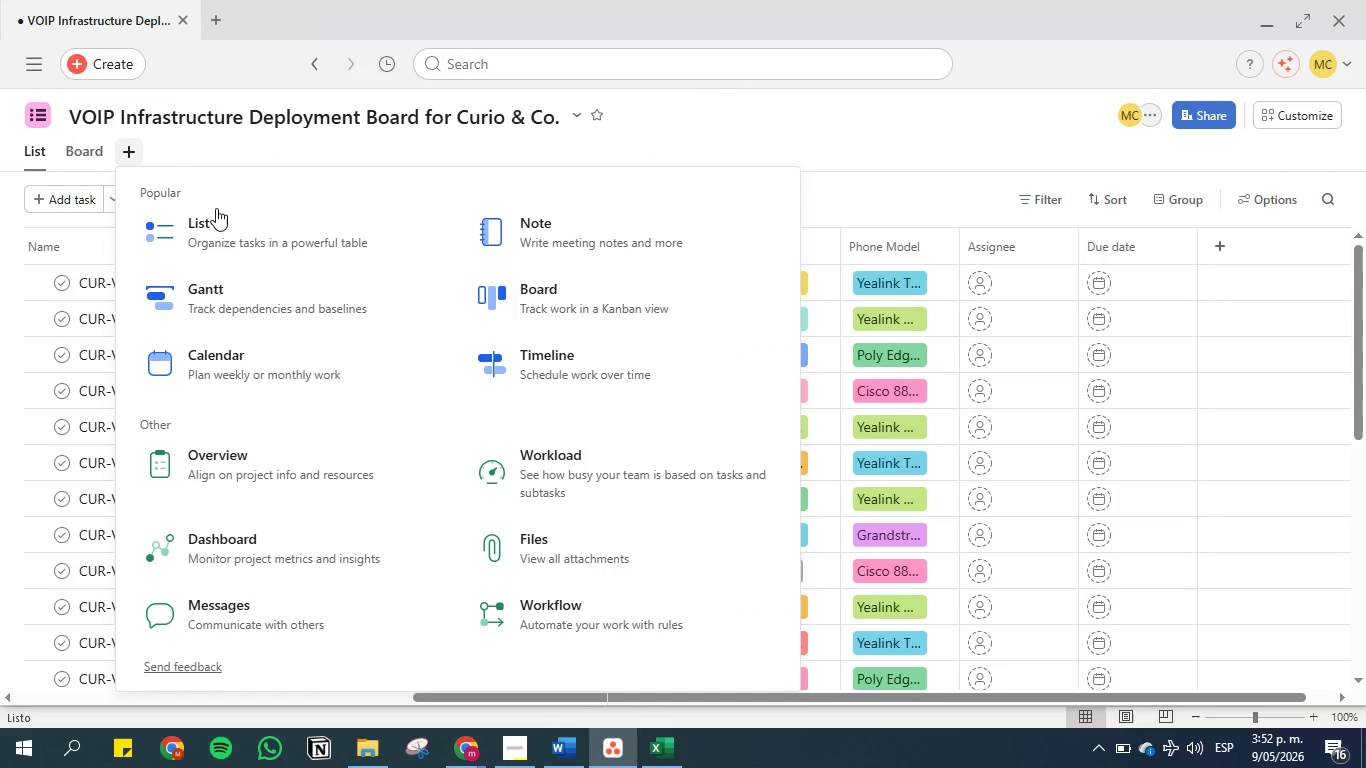 
left_click([251, 231])
 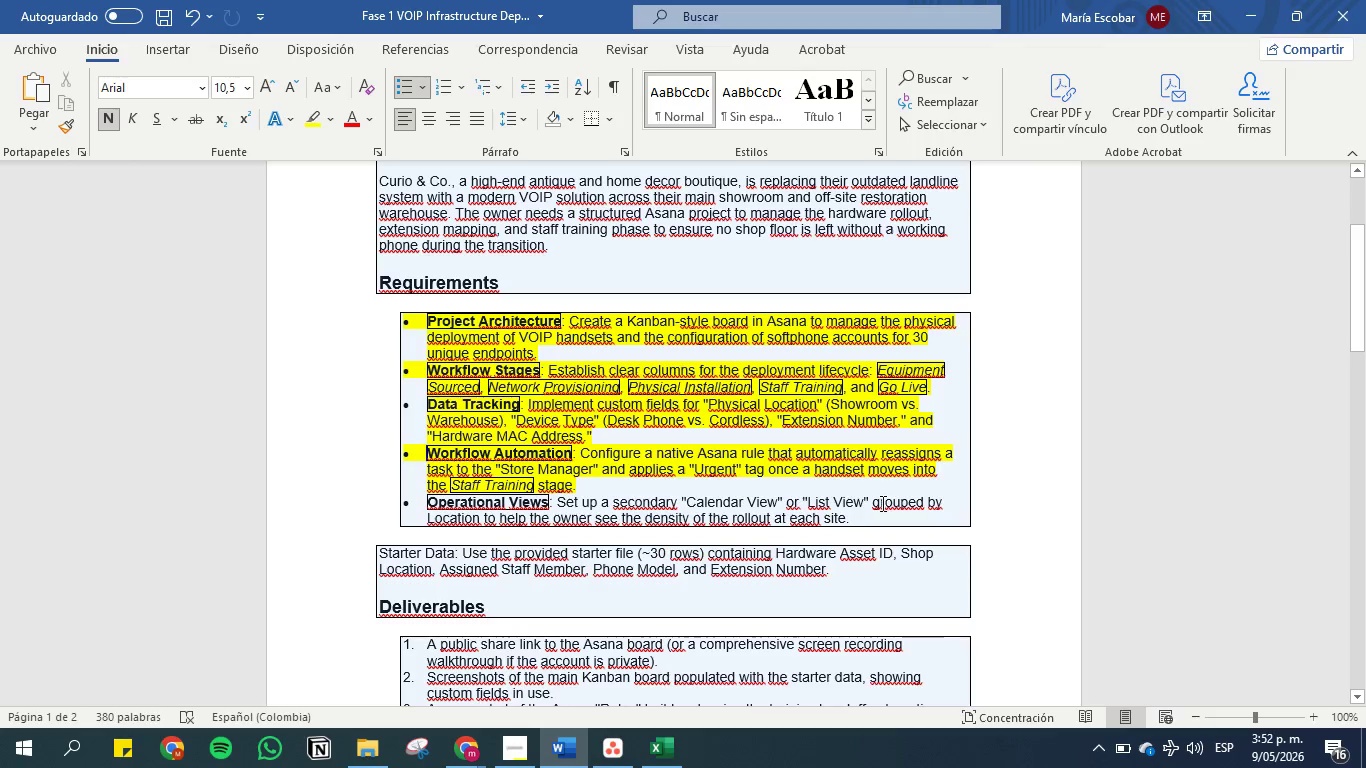 
wait(5.2)
 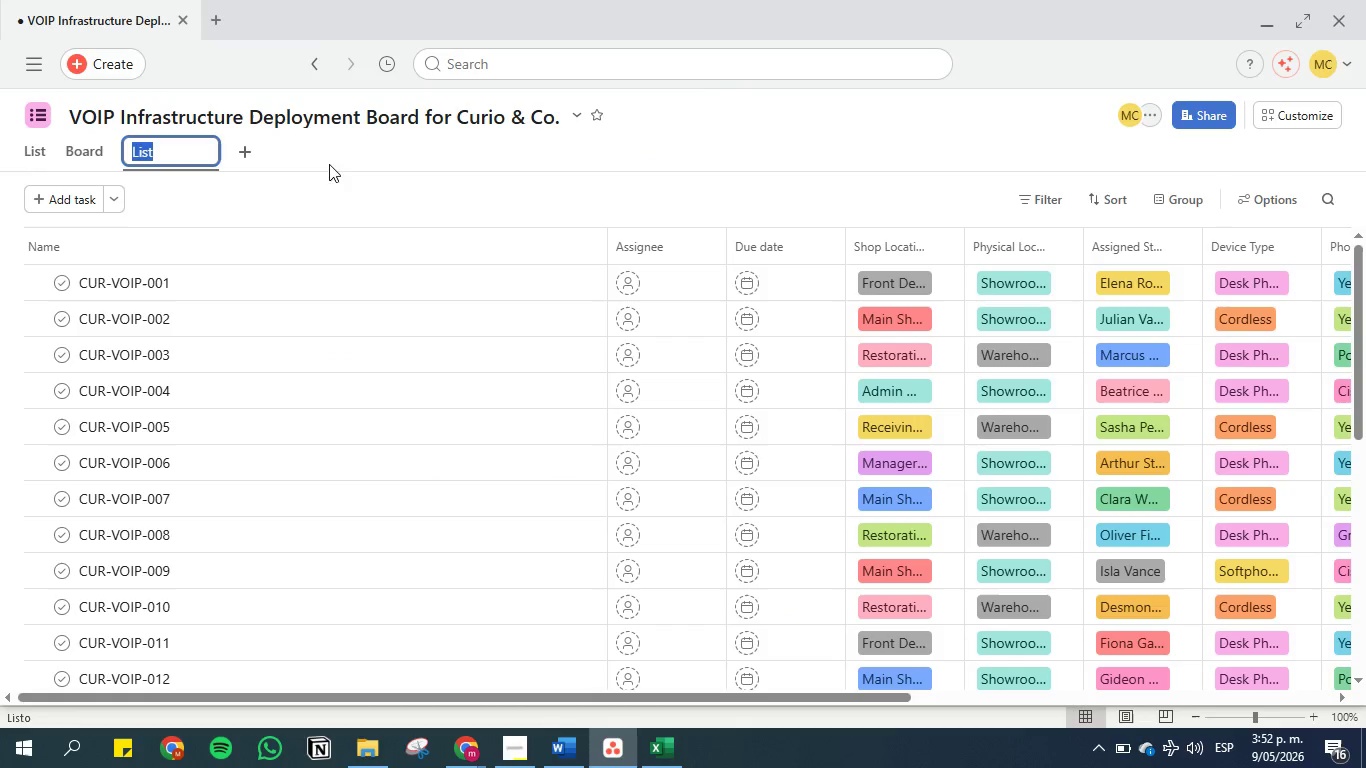 
left_click_drag(start_coordinate=[930, 503], to_coordinate=[477, 523])
 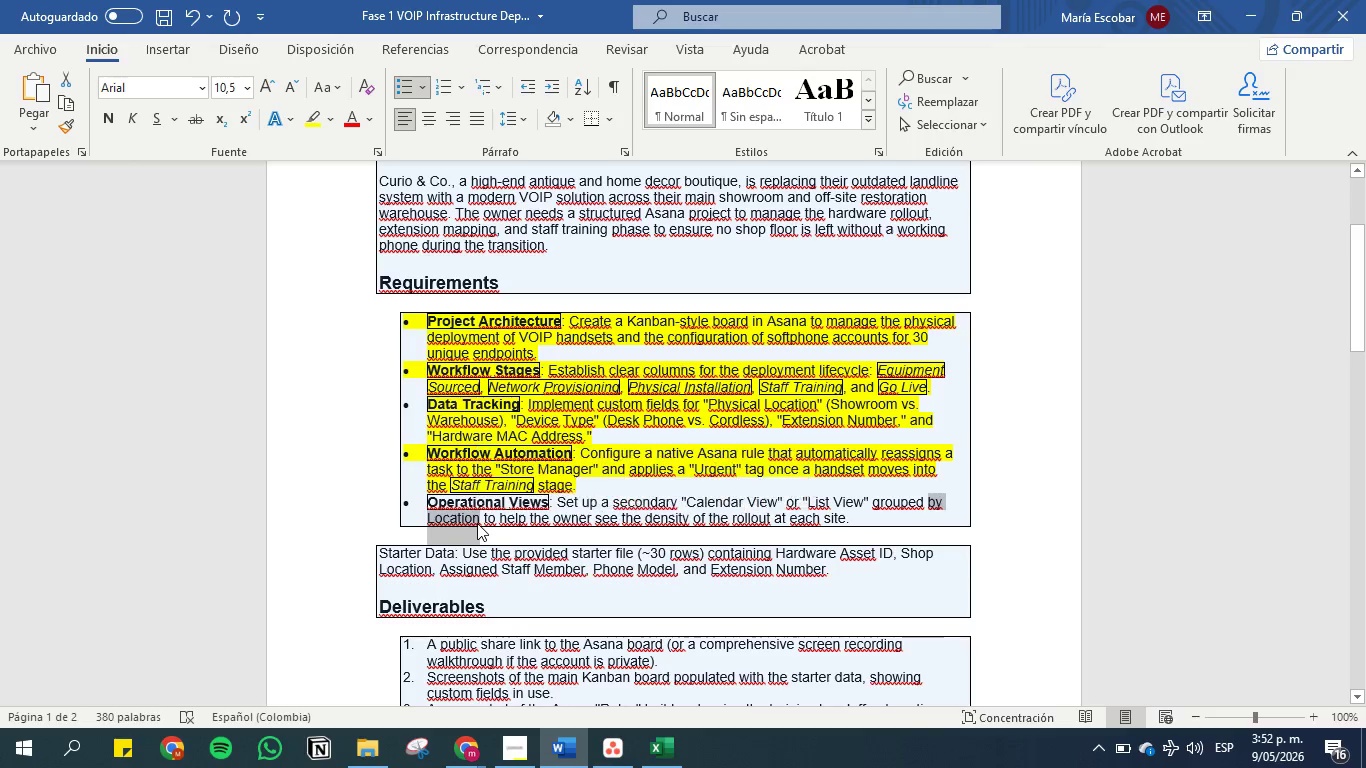 
key(Control+C)
 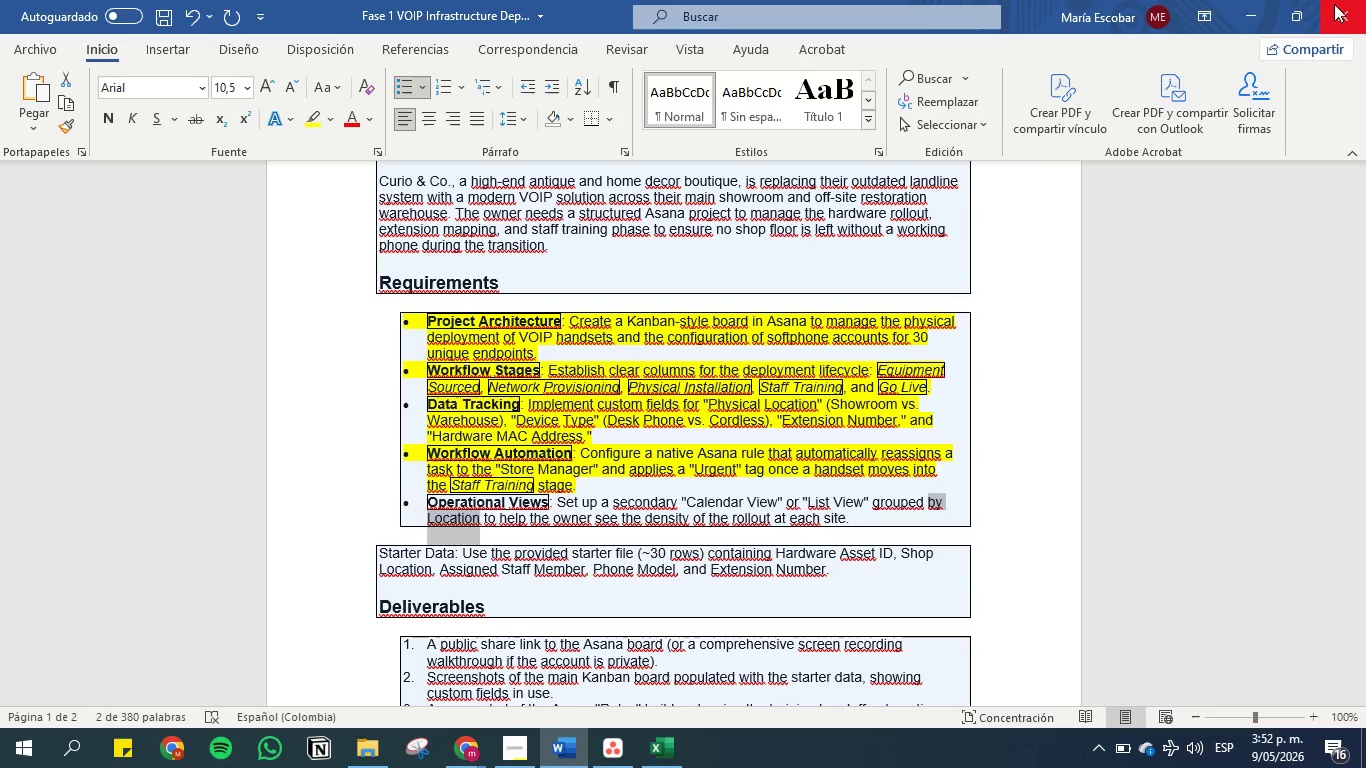 
left_click([1256, 12])
 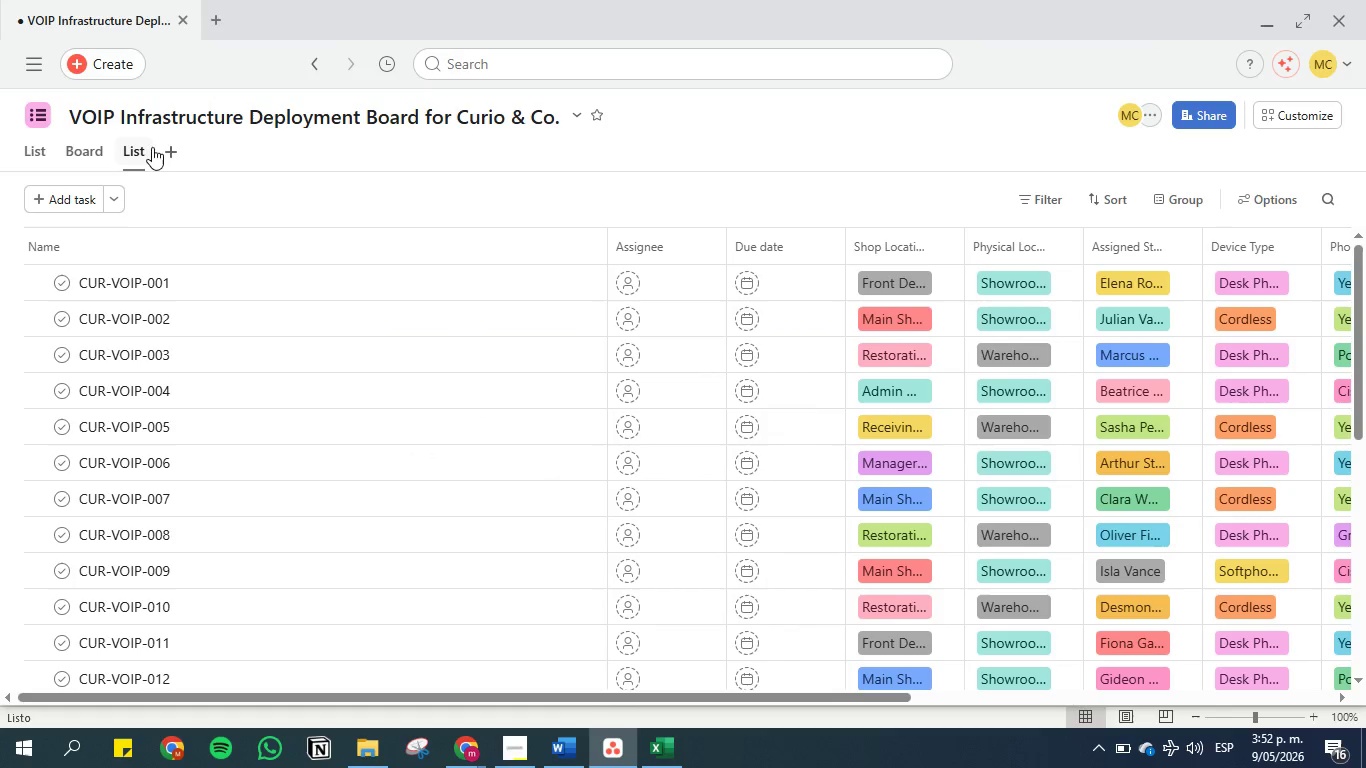 
left_click([147, 147])
 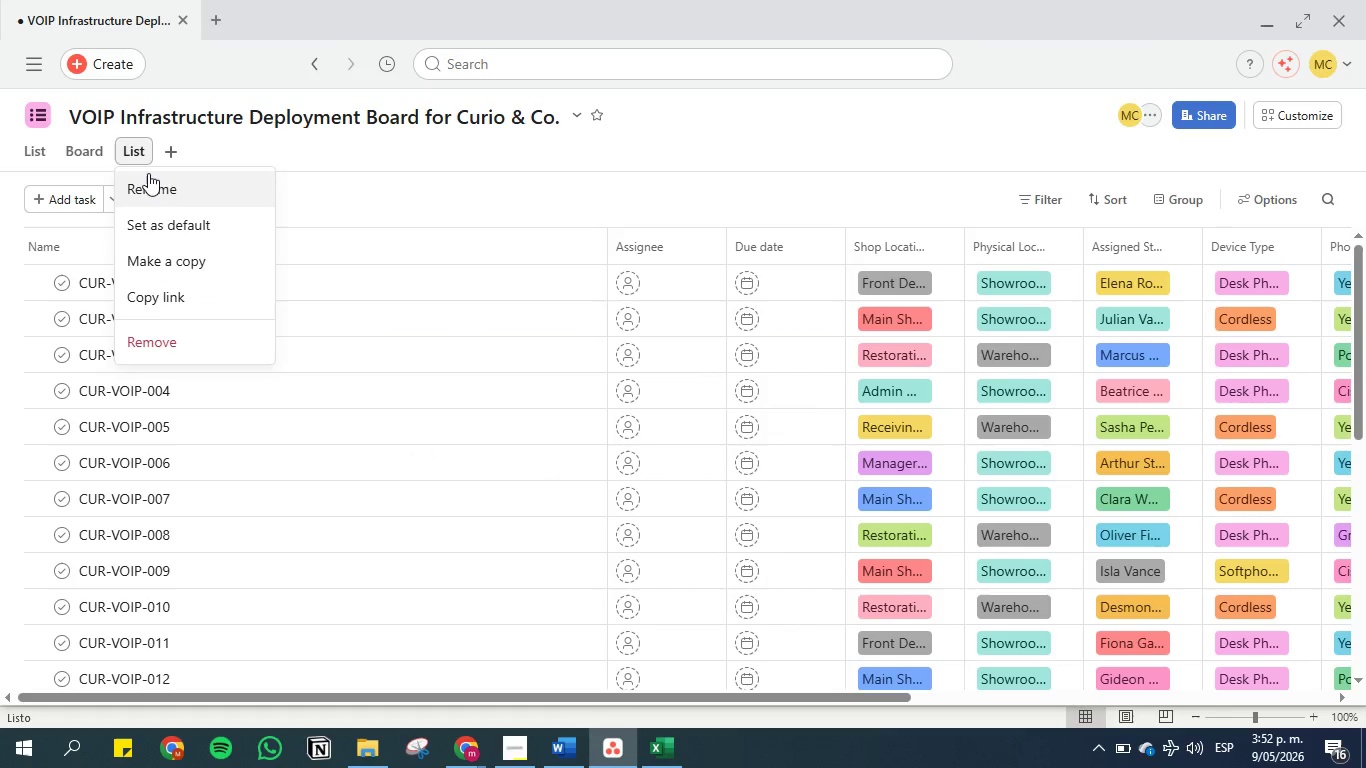 
left_click([148, 176])
 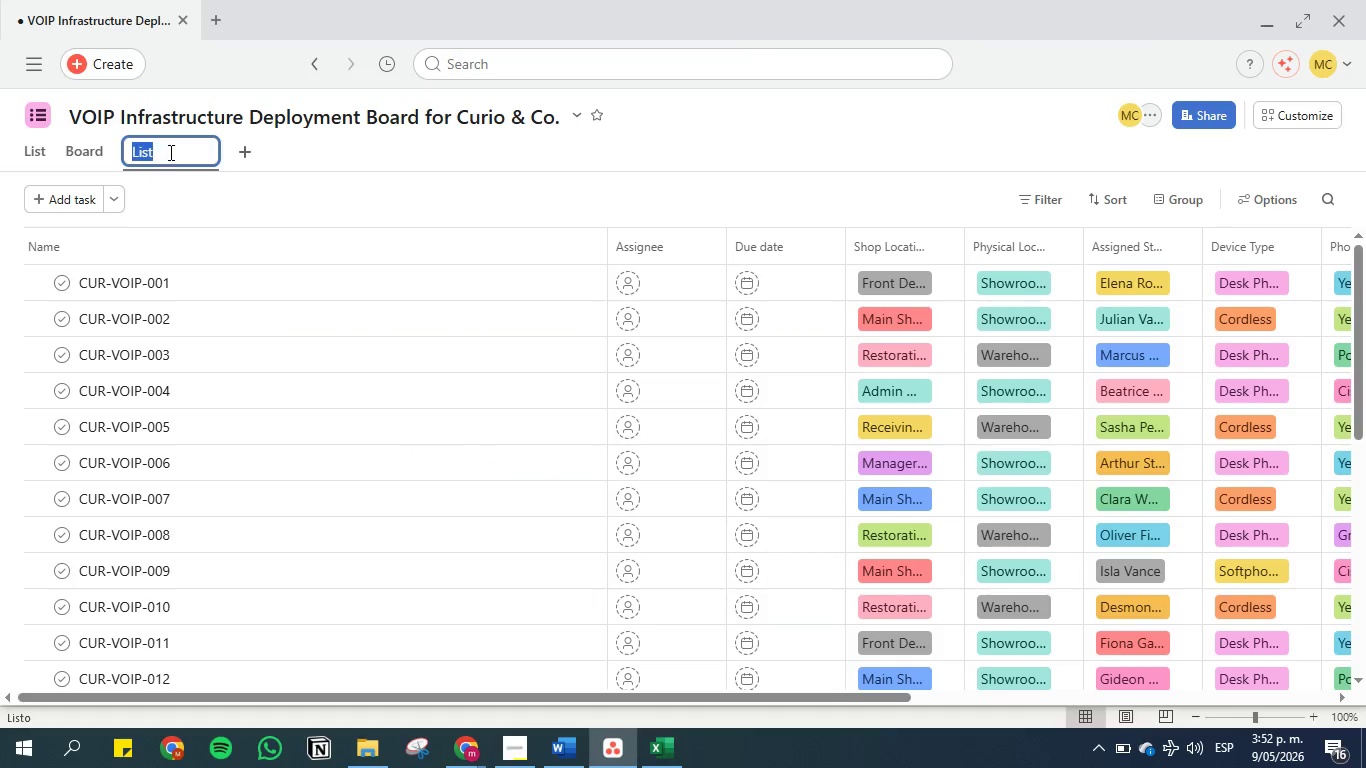 
left_click([169, 152])
 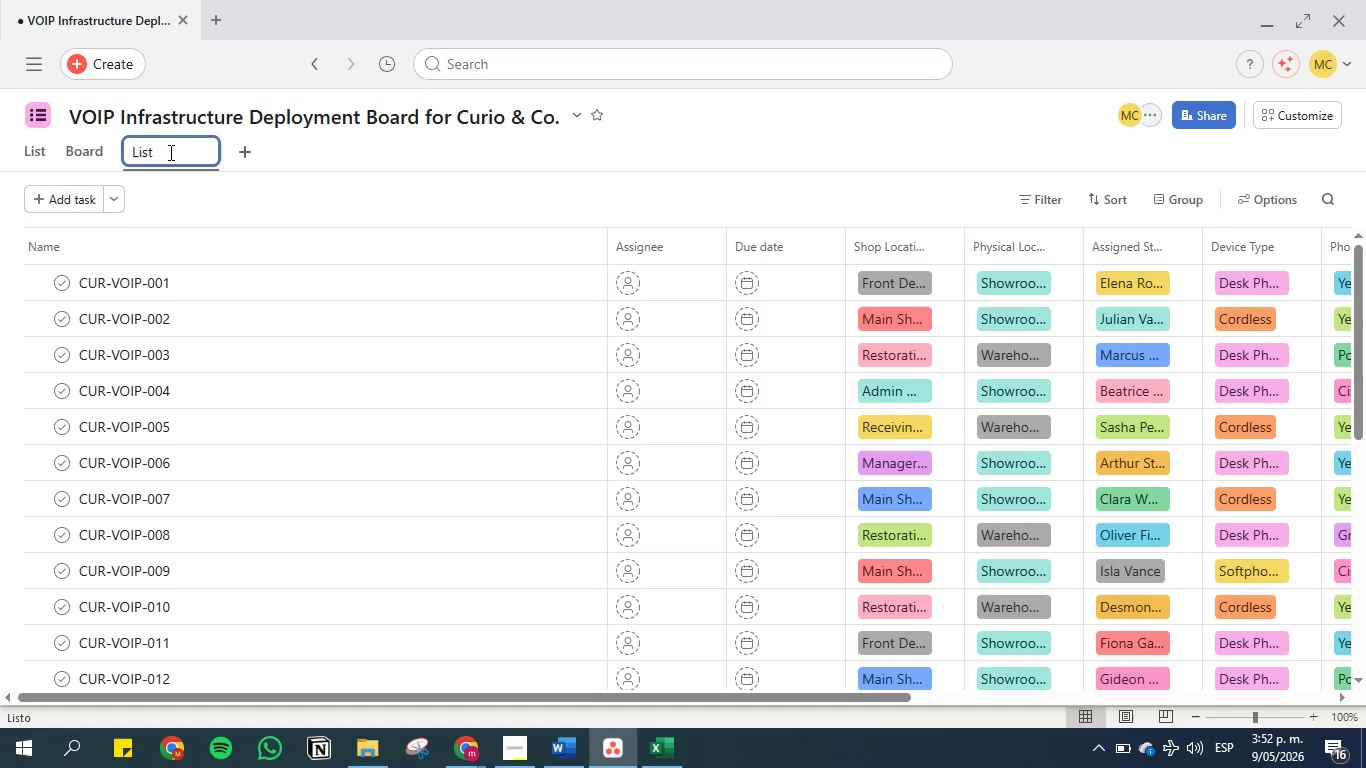 
key(Space)
 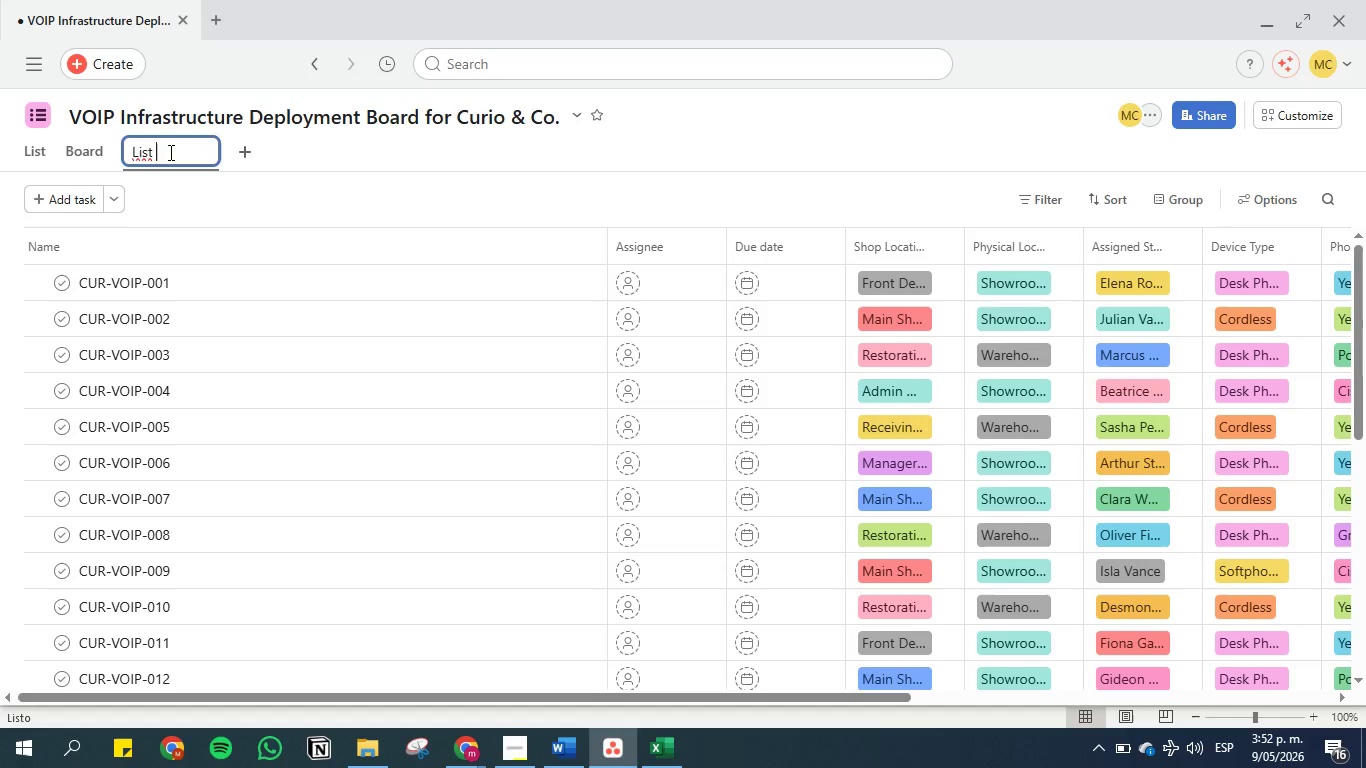 
key(Control+V)
 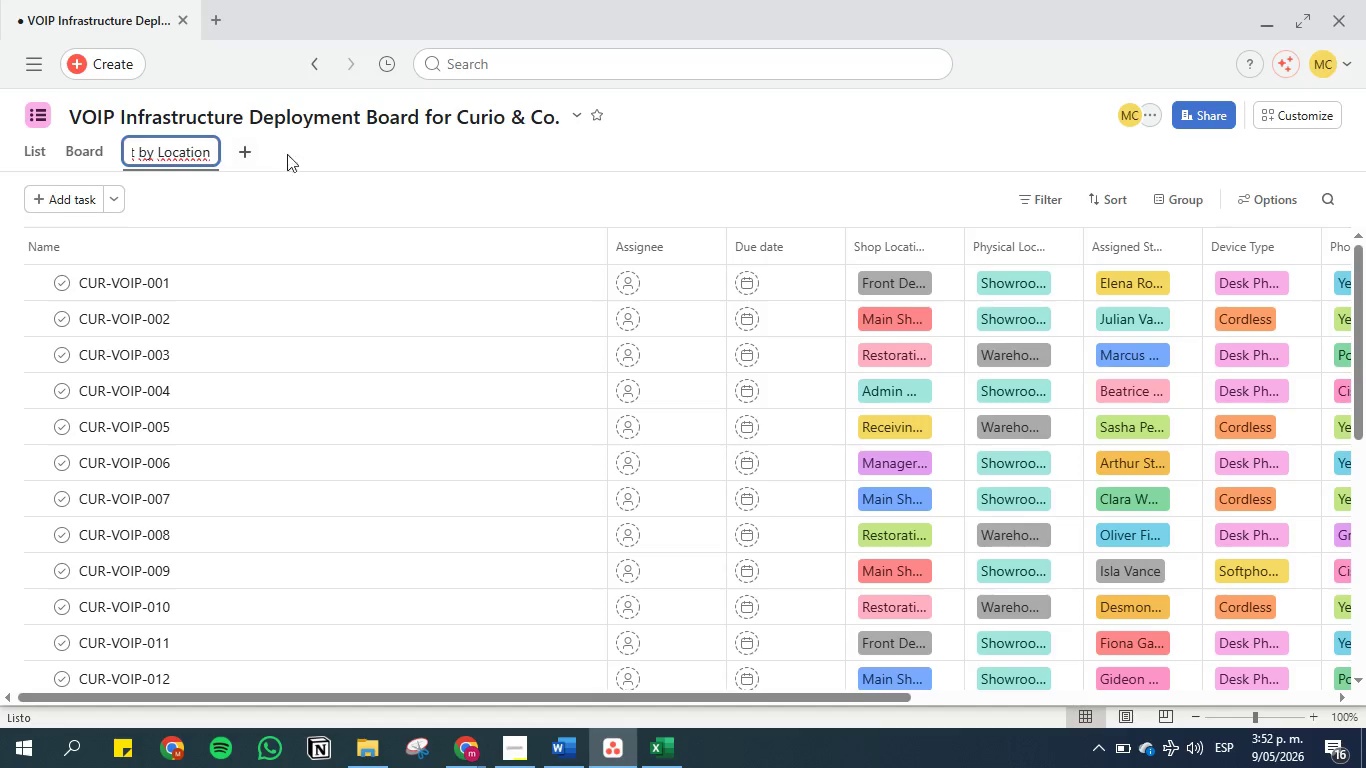 
left_click([293, 157])
 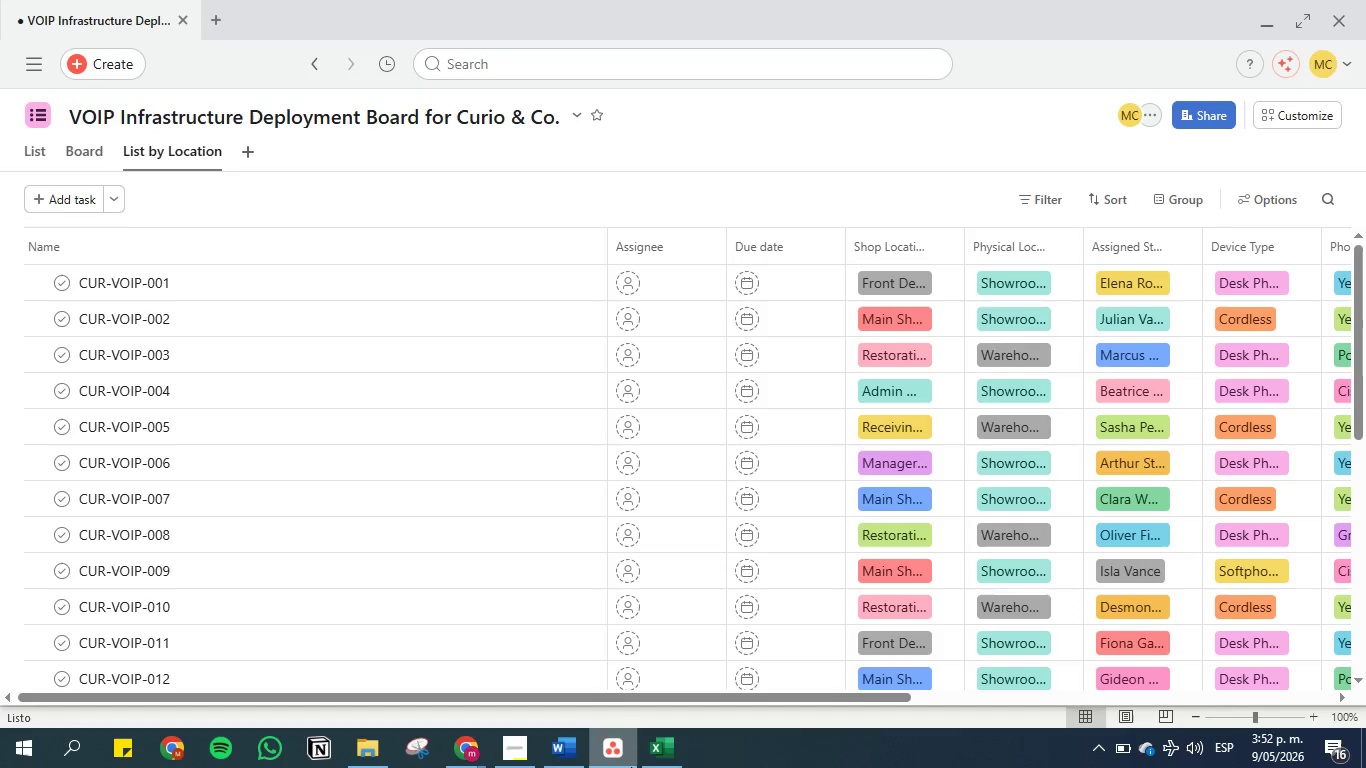 
left_click([578, 755])
 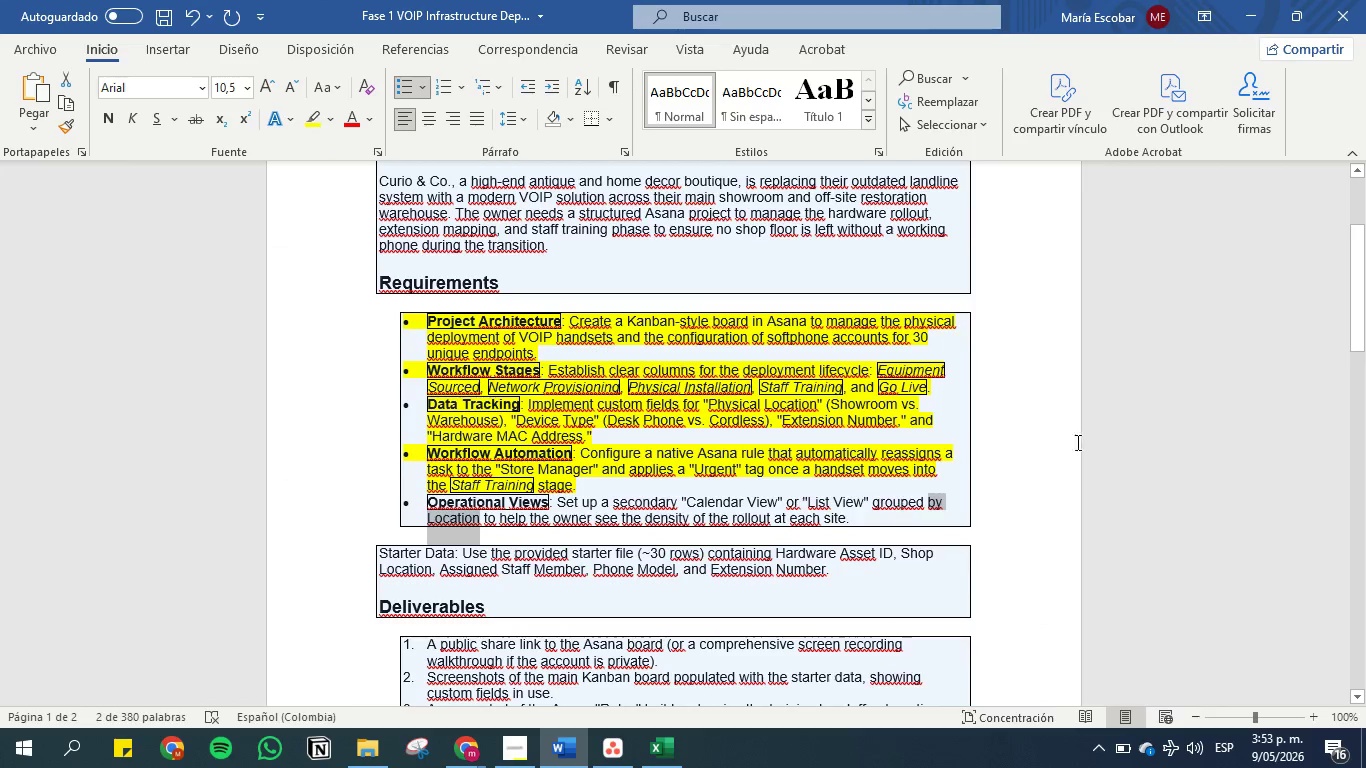 
left_click([1263, 6])
 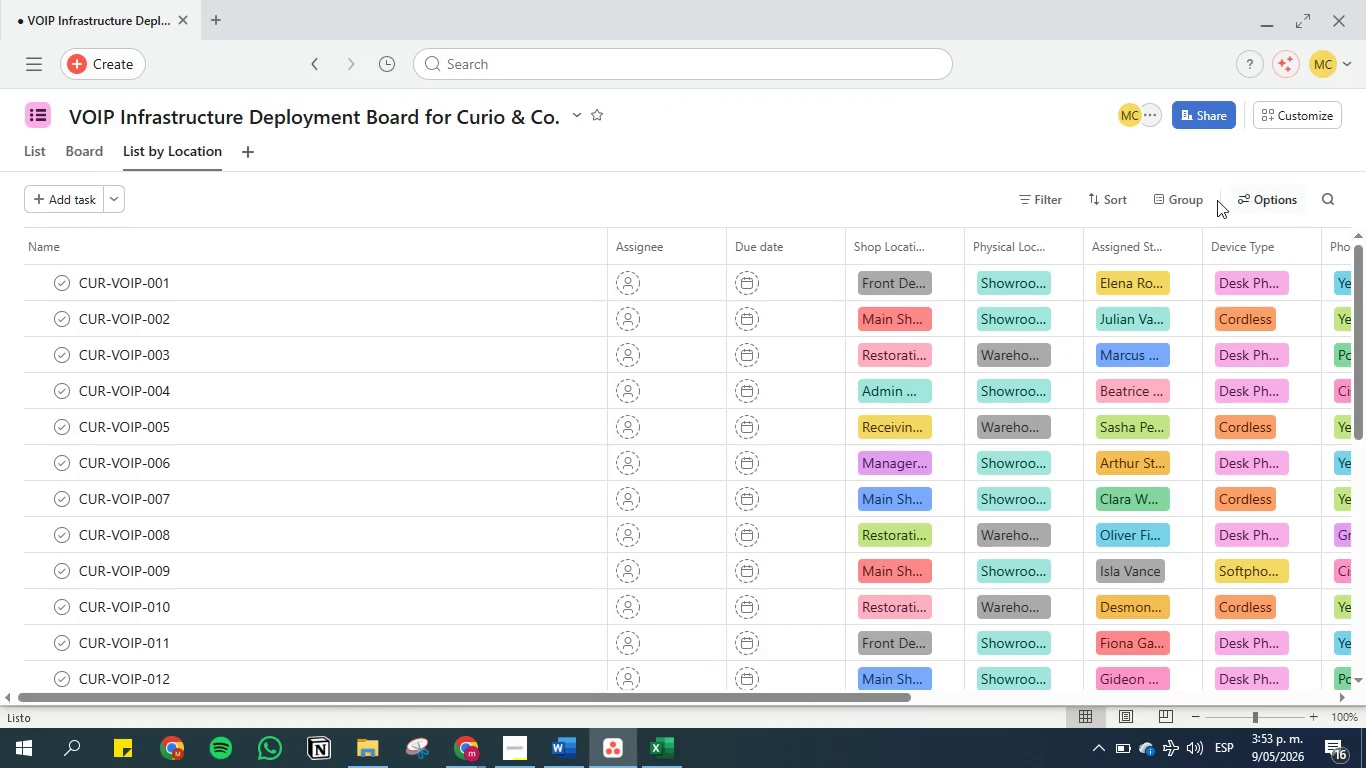 
left_click([1273, 195])
 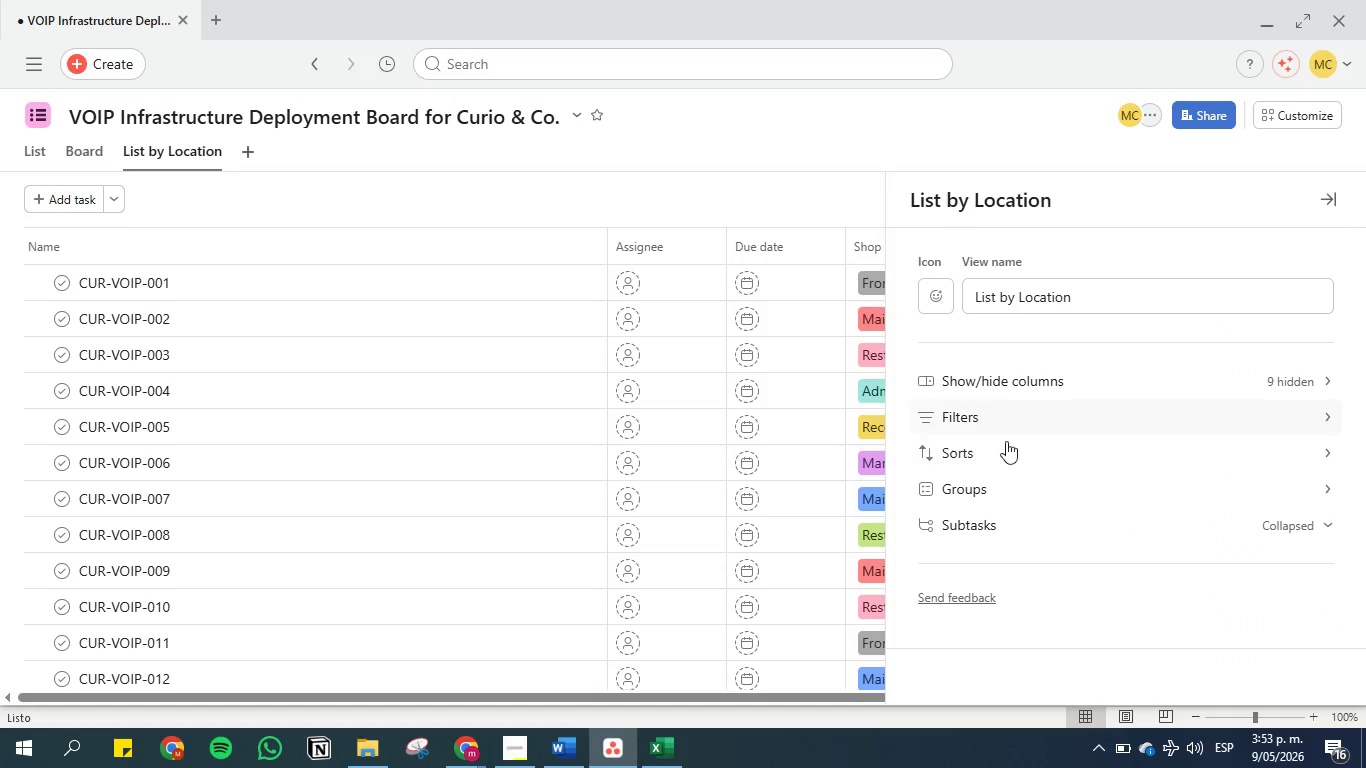 
left_click([987, 493])
 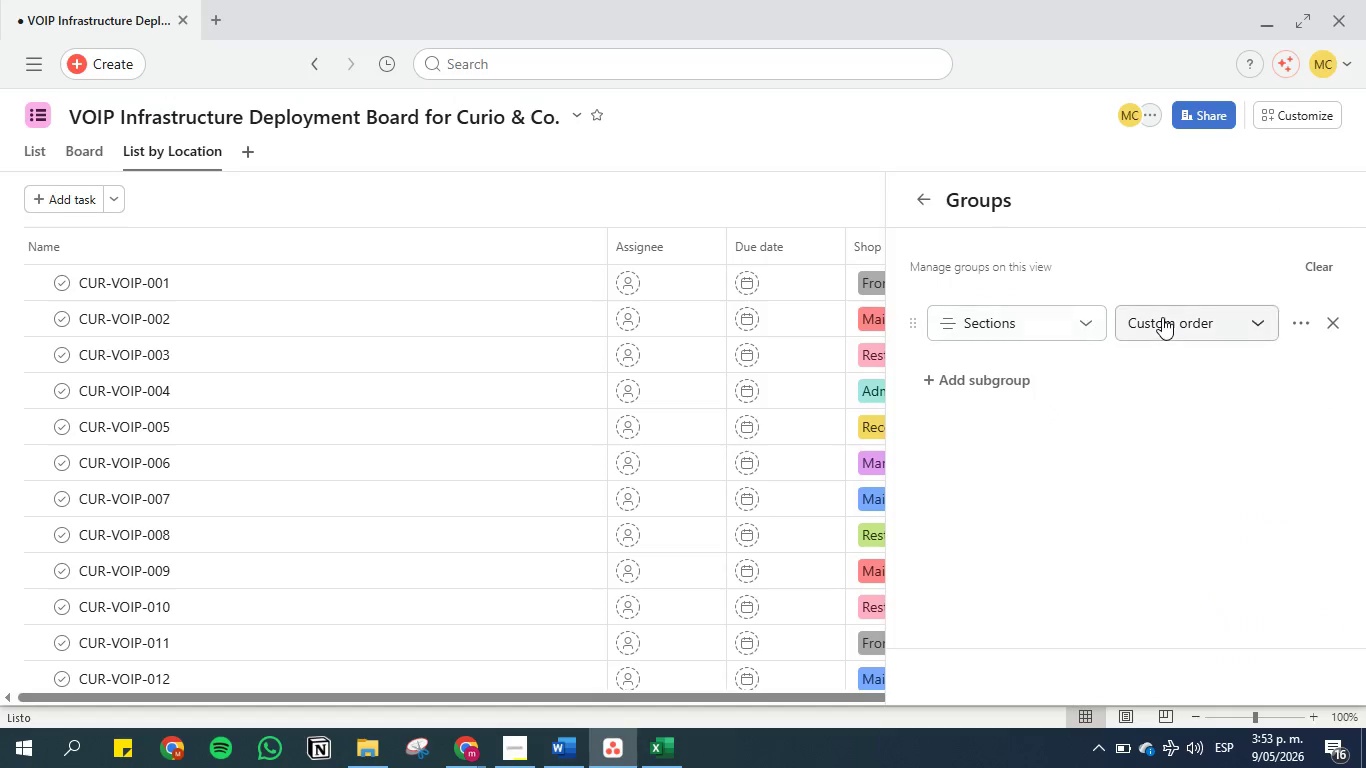 
left_click([1060, 317])
 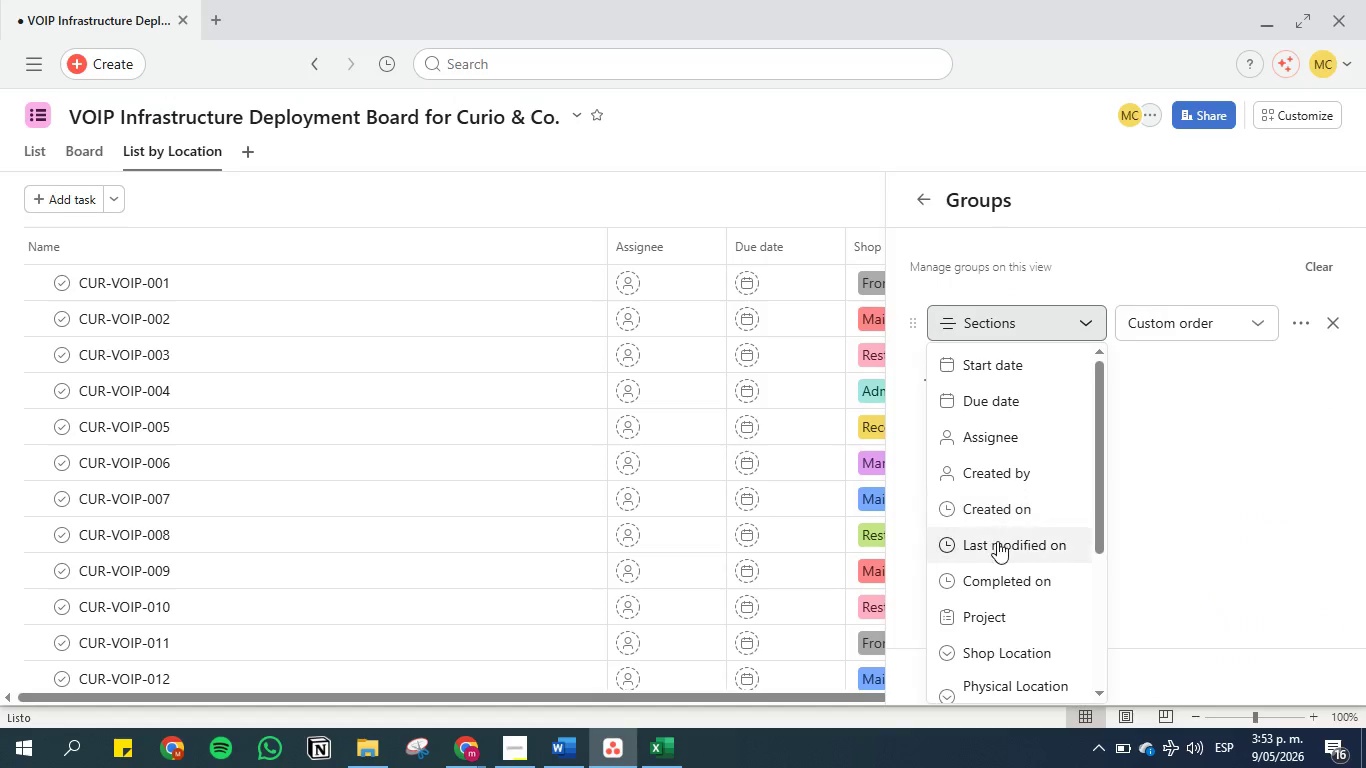 
scroll: coordinate [1001, 550], scroll_direction: down, amount: 1.0
 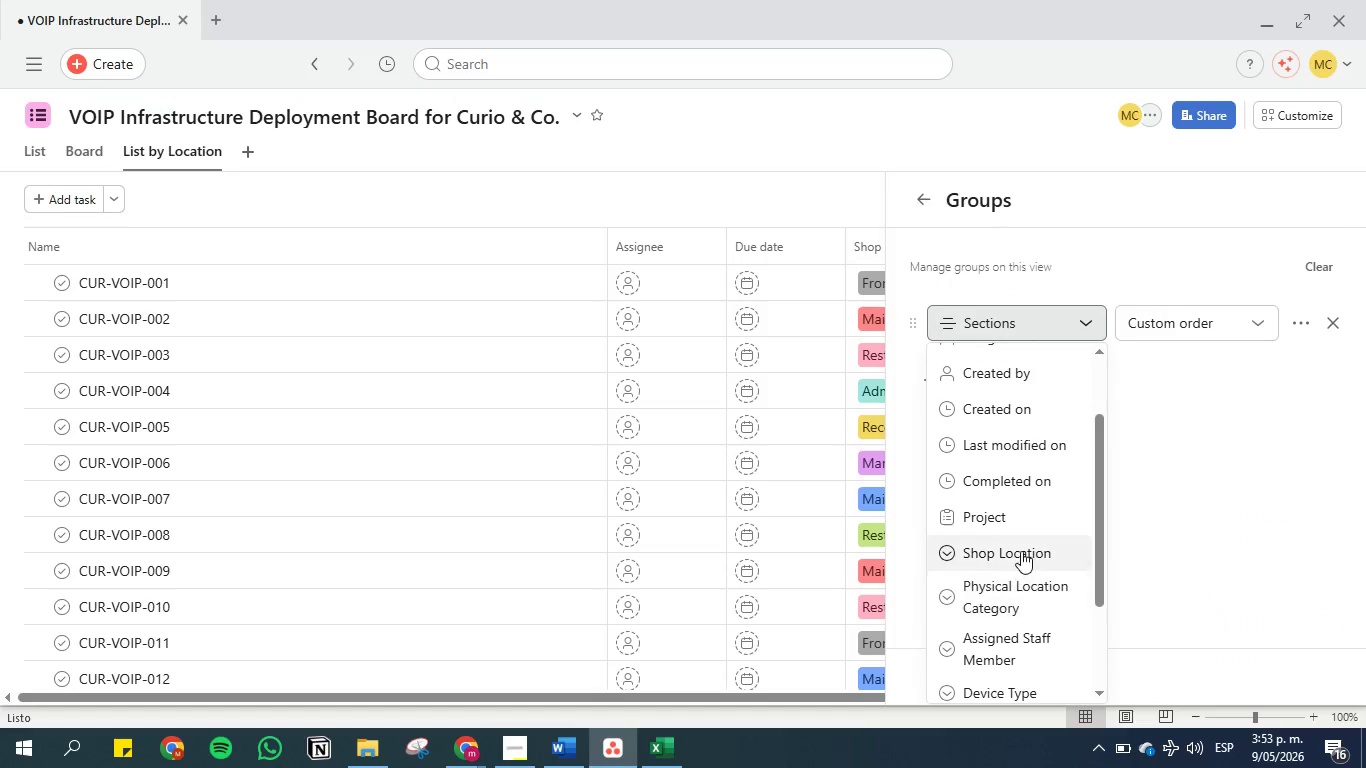 
left_click([1021, 549])
 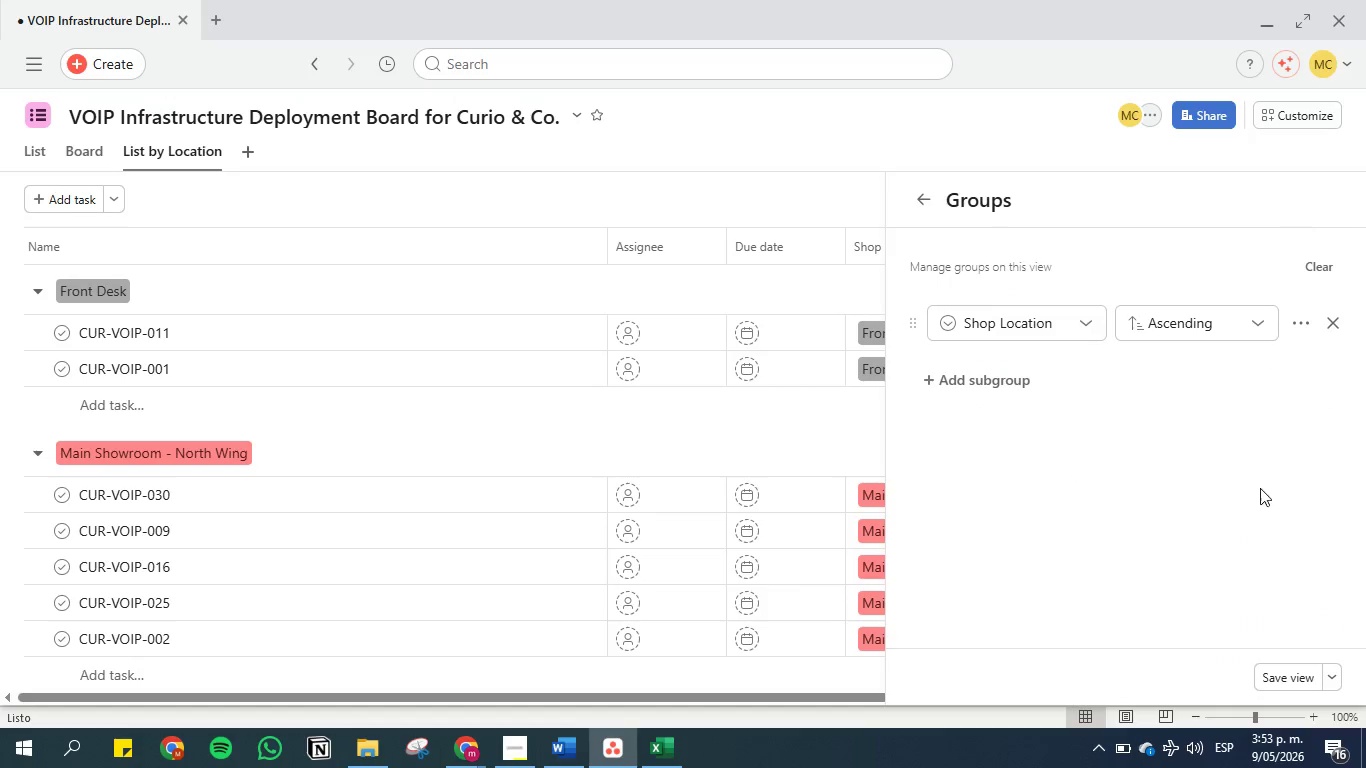 
left_click([1279, 675])
 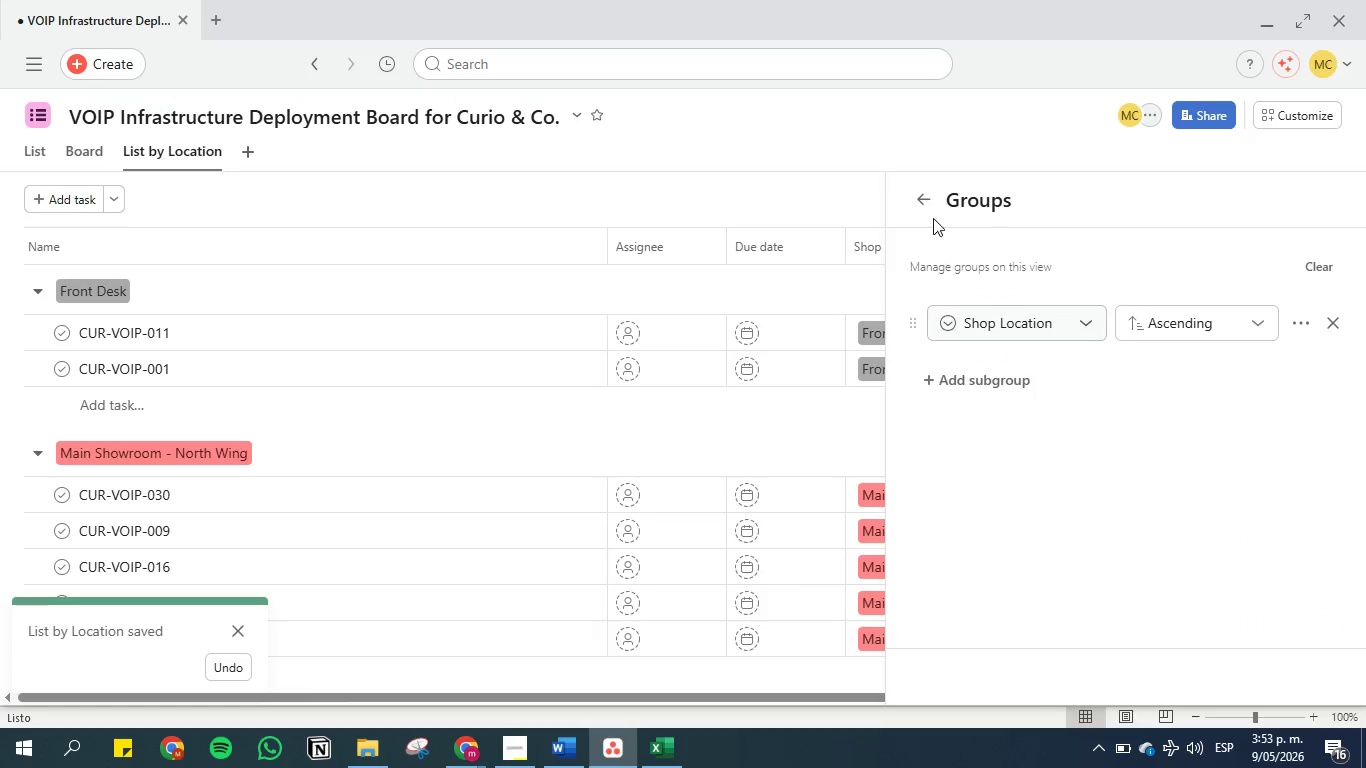 
left_click([920, 195])
 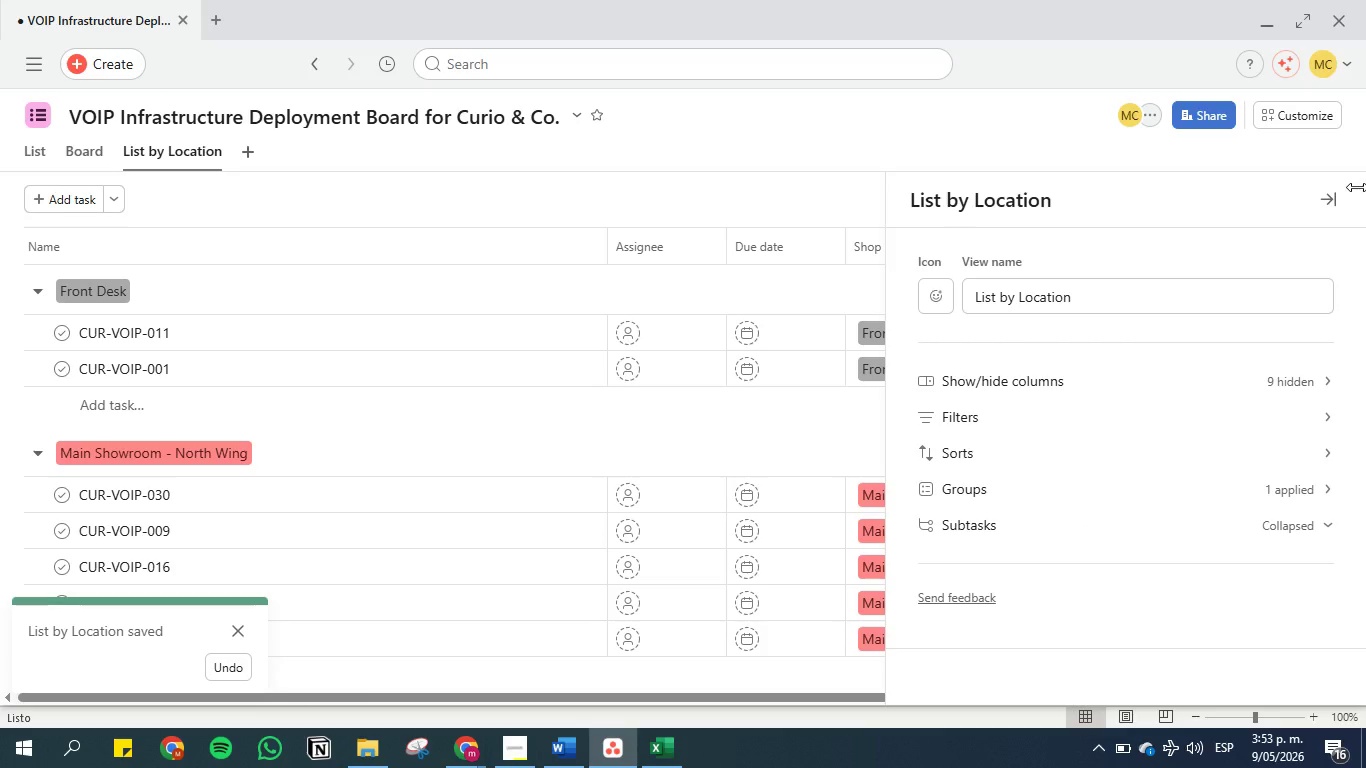 
left_click([1326, 203])
 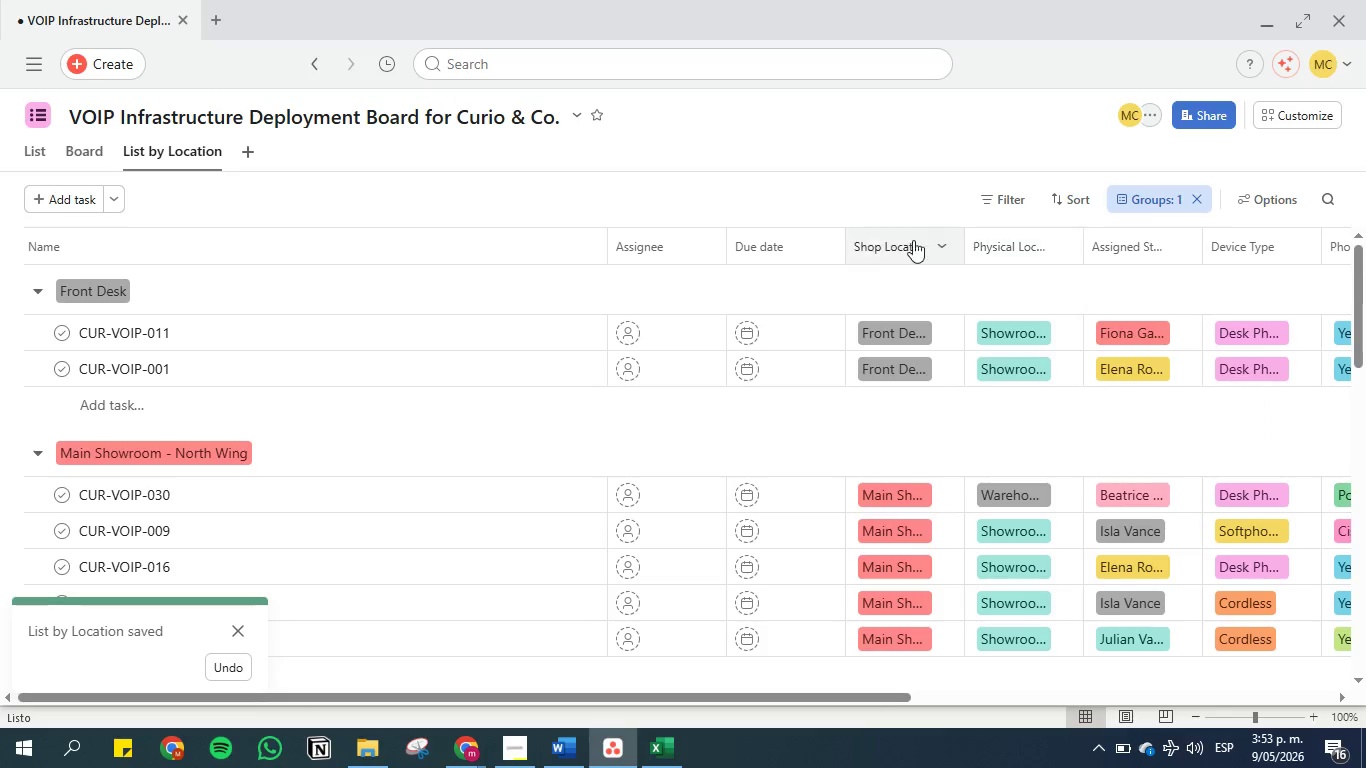 
left_click_drag(start_coordinate=[871, 244], to_coordinate=[636, 249])
 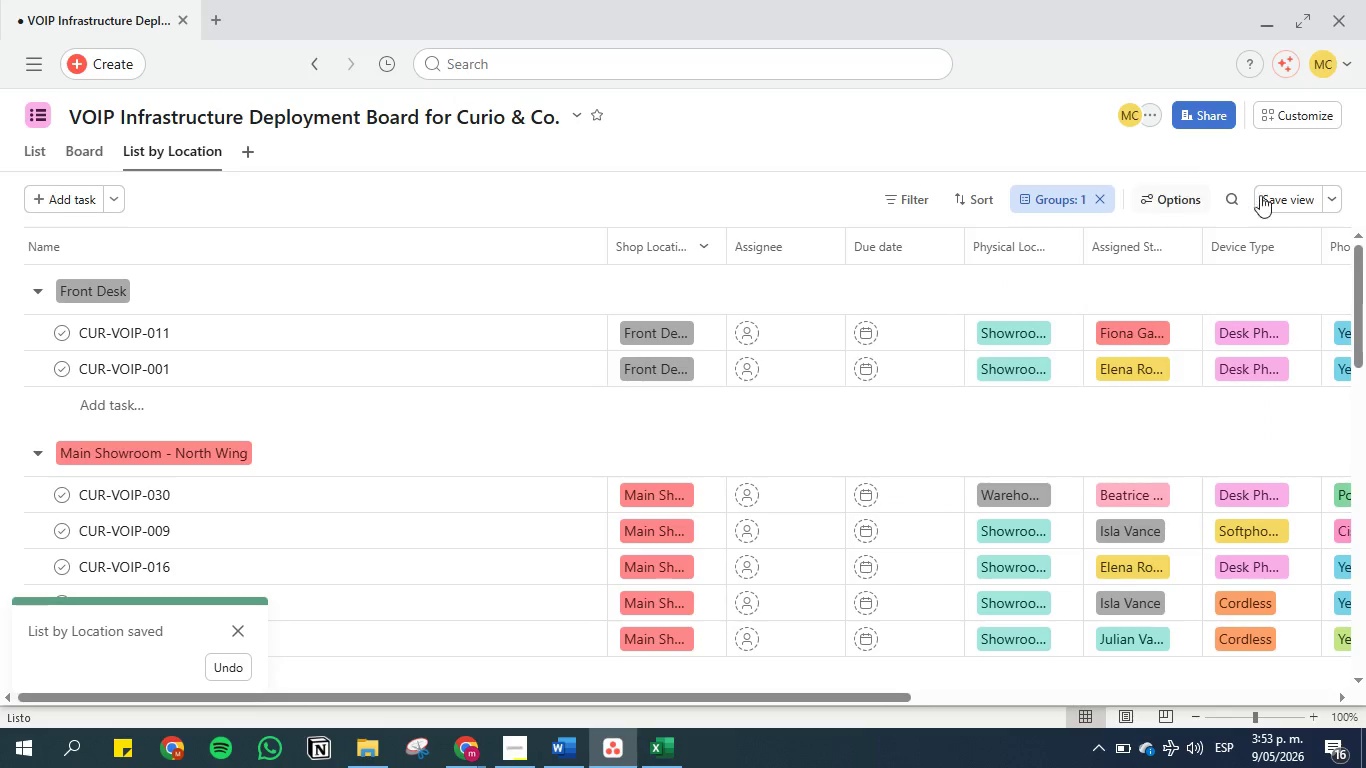 
left_click([1297, 197])
 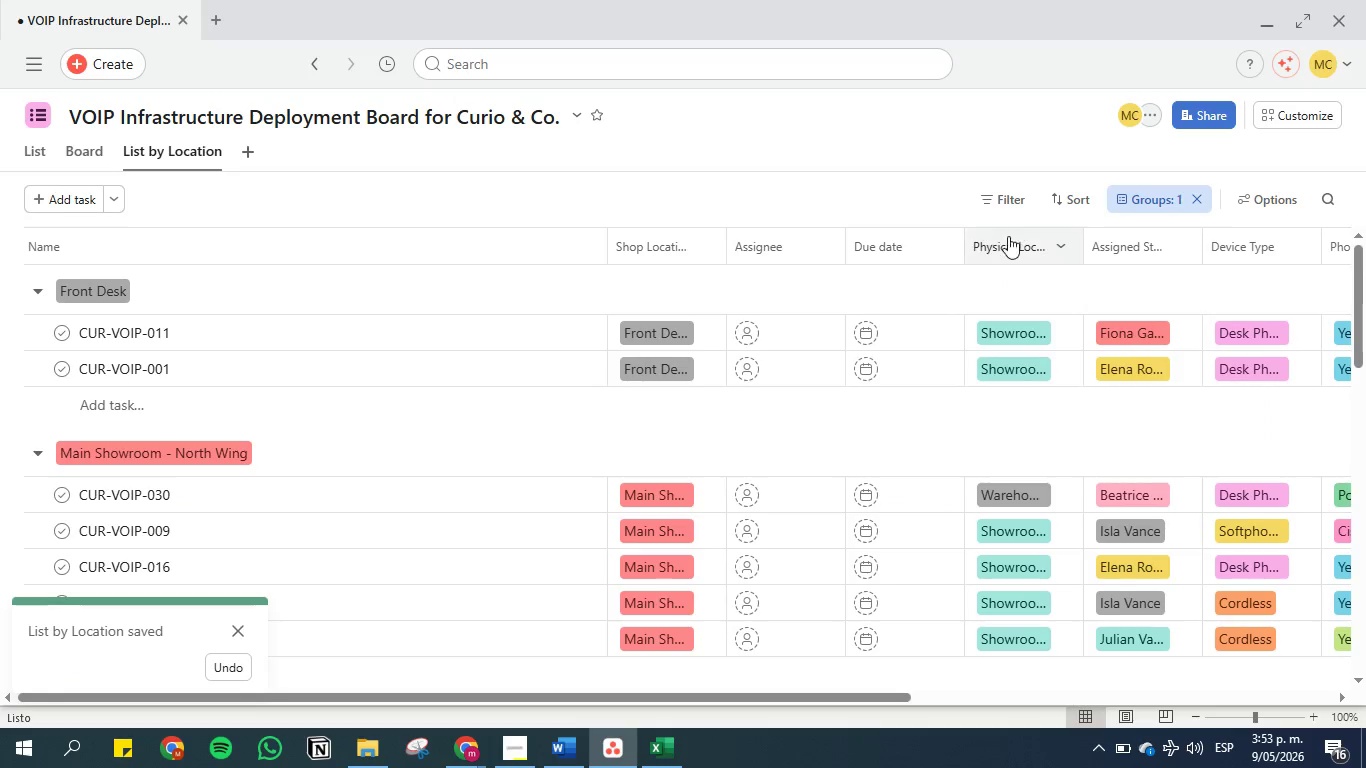 
left_click([1007, 238])
 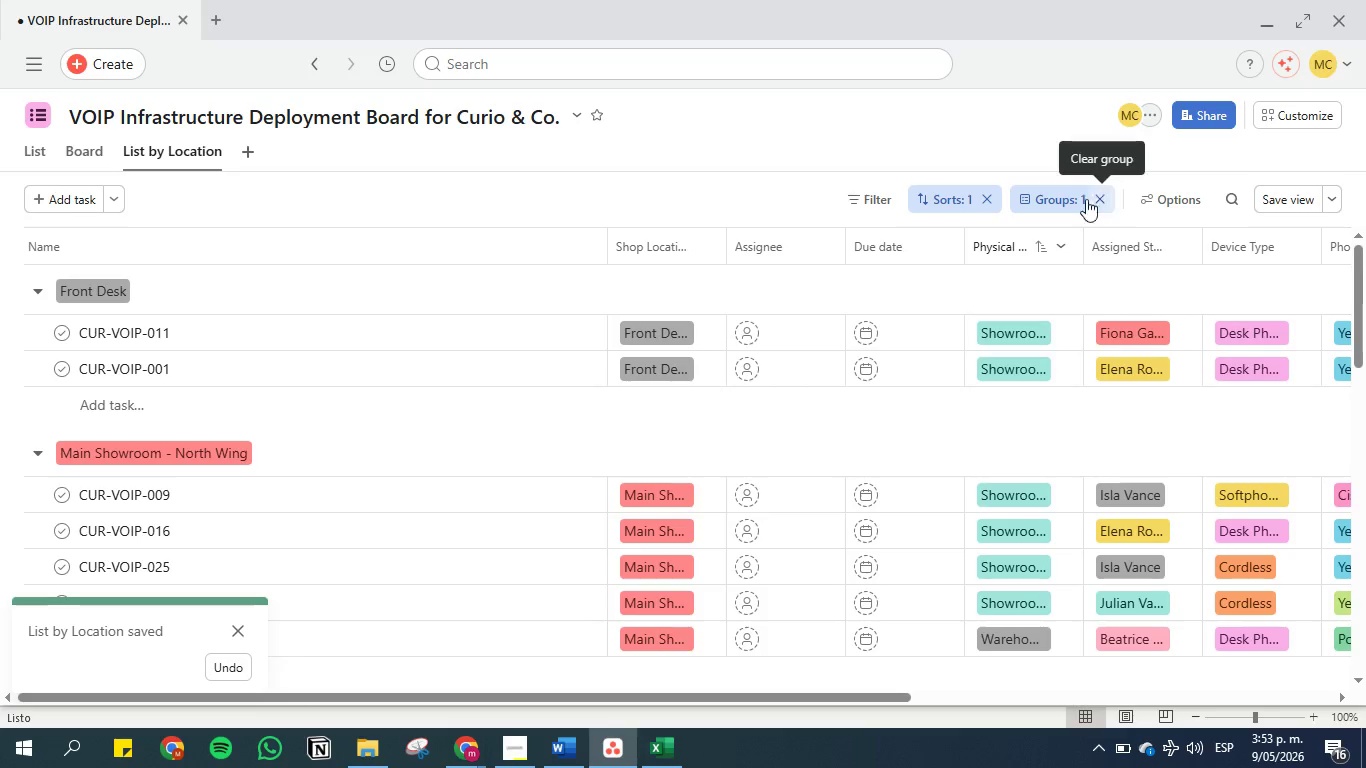 
left_click([985, 197])
 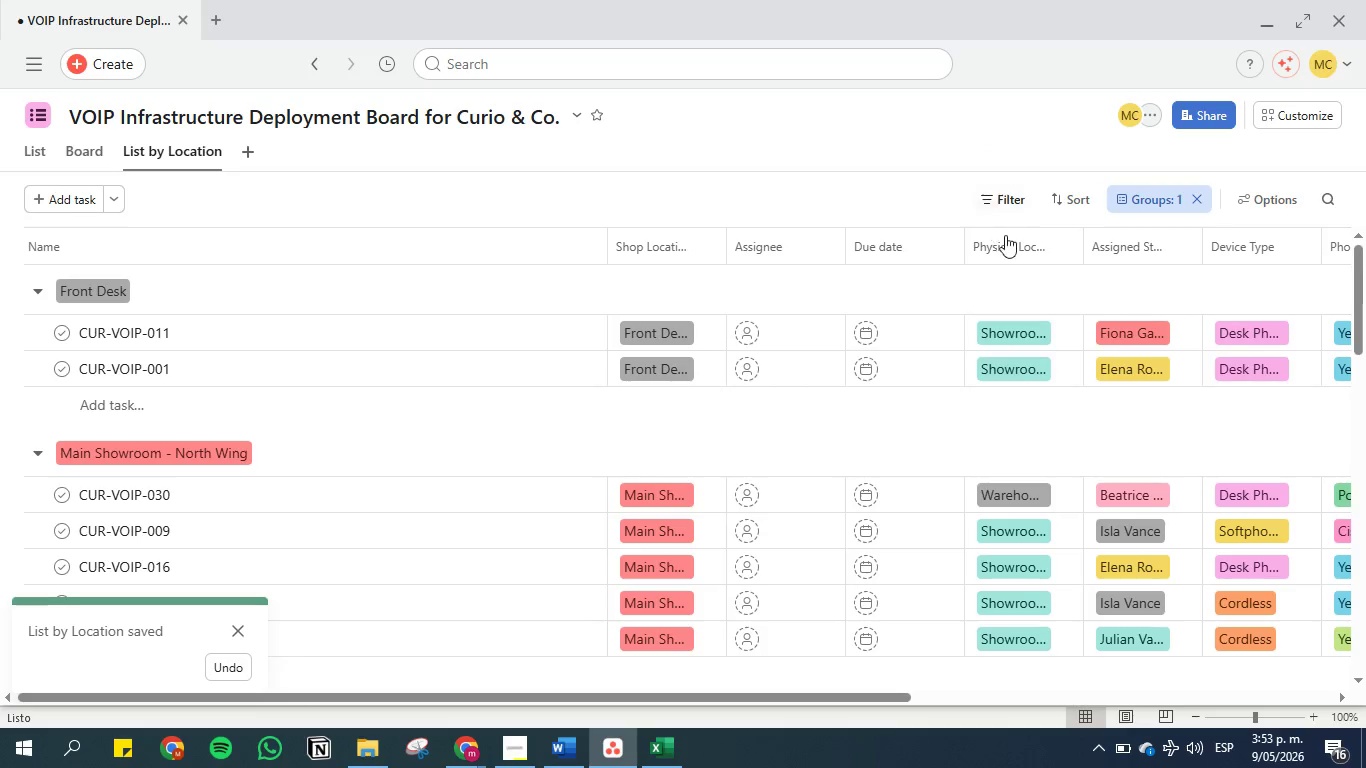 
left_click_drag(start_coordinate=[1007, 237], to_coordinate=[757, 242])
 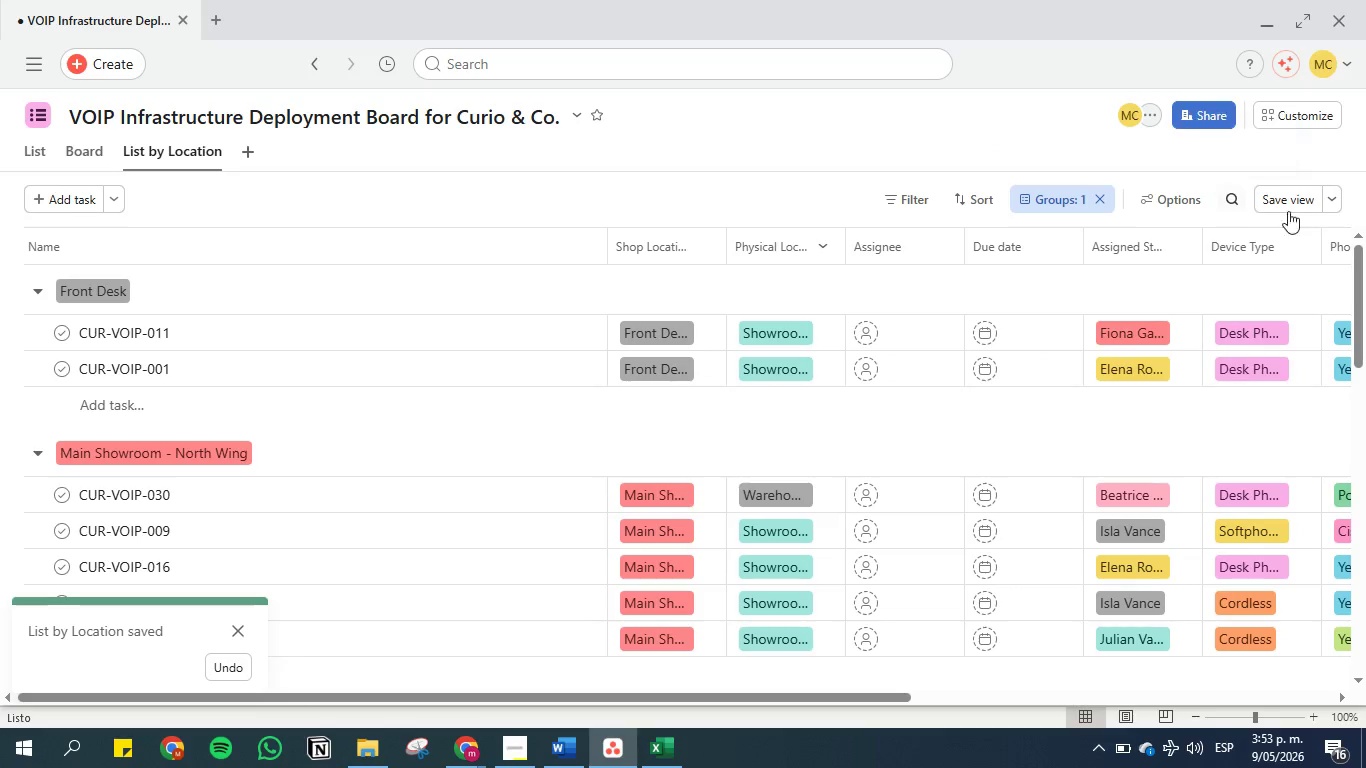 
left_click([1283, 199])
 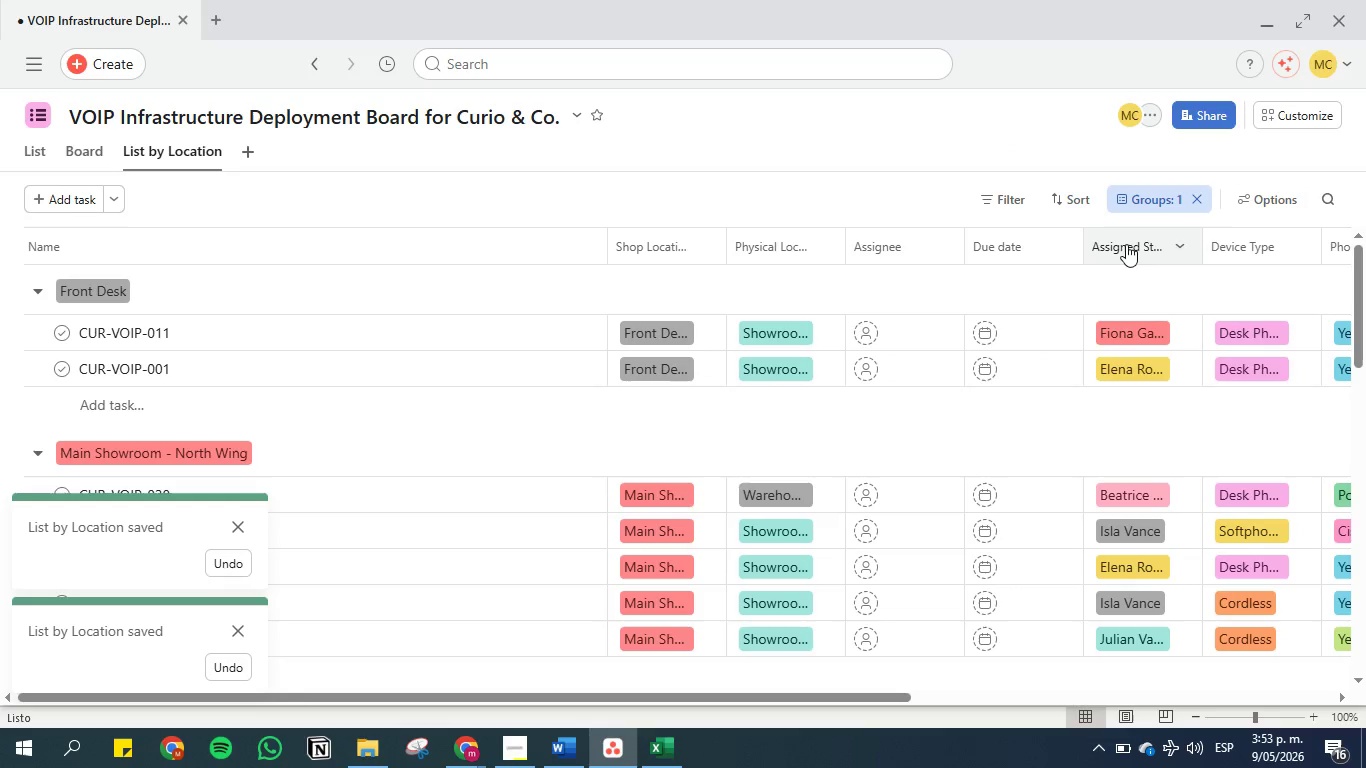 
left_click_drag(start_coordinate=[1130, 243], to_coordinate=[861, 247])
 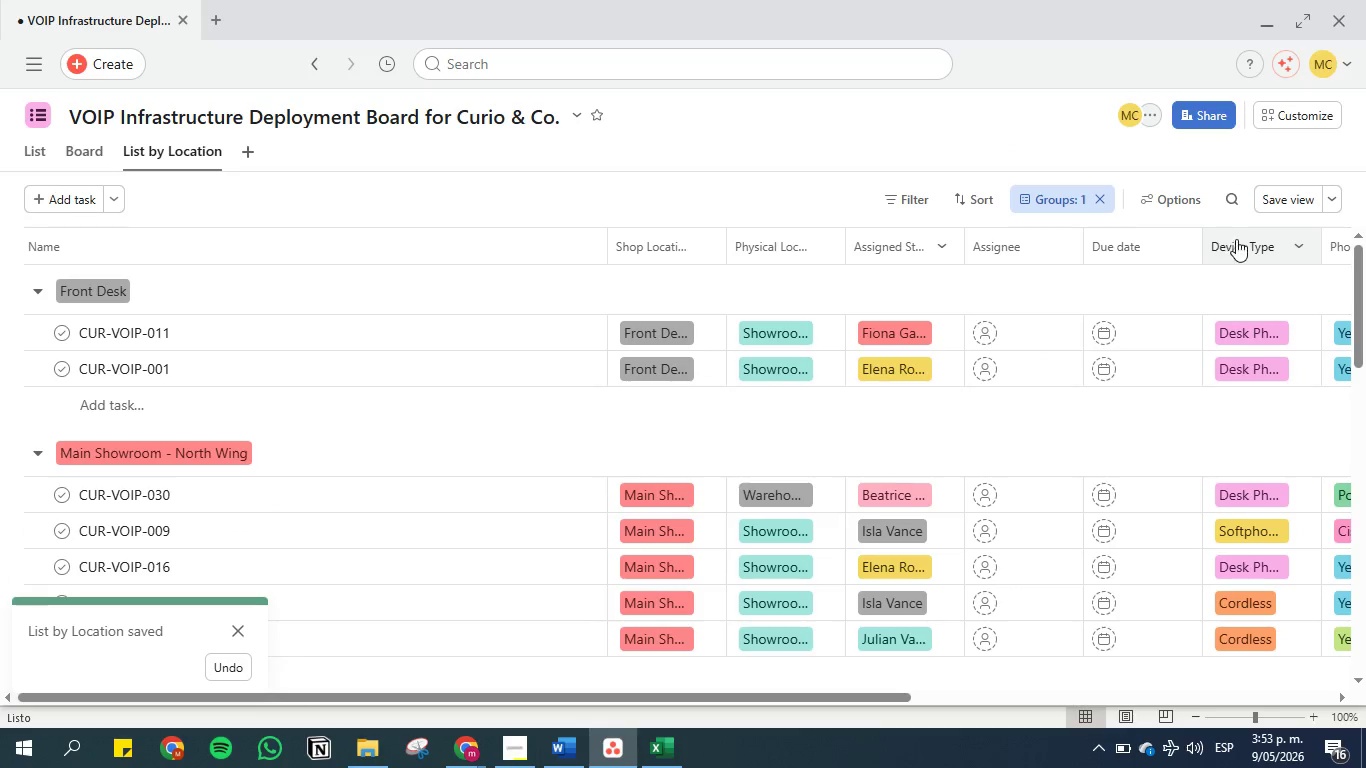 
left_click_drag(start_coordinate=[1226, 239], to_coordinate=[965, 244])
 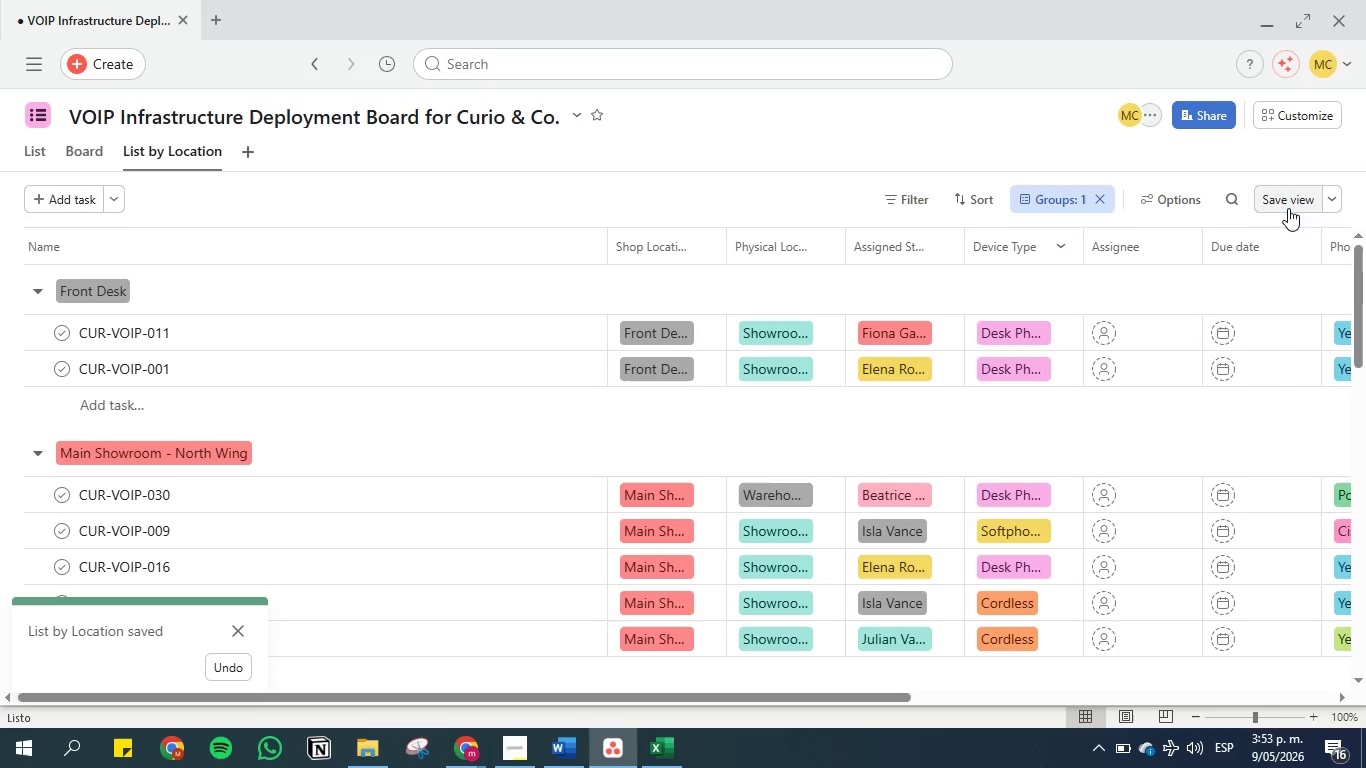 
left_click([1278, 195])
 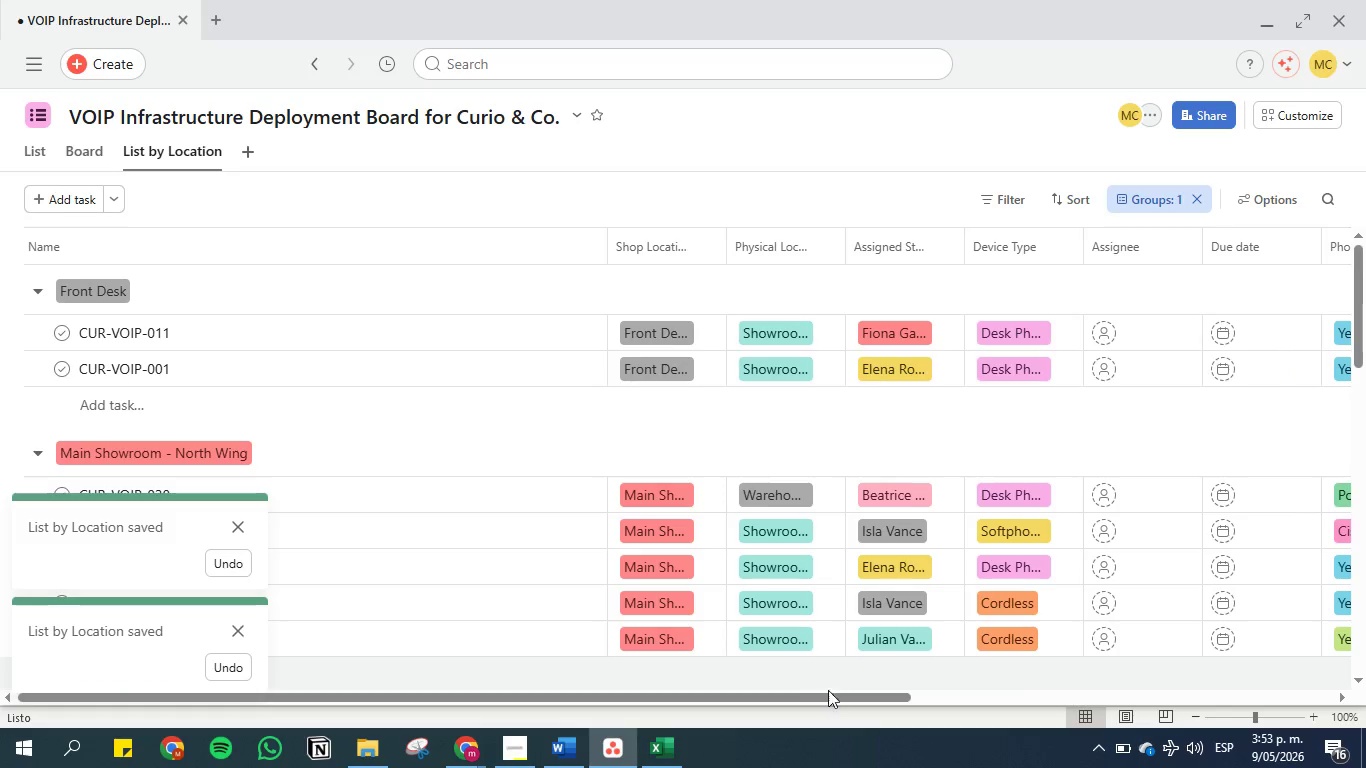 
left_click_drag(start_coordinate=[828, 698], to_coordinate=[958, 690])
 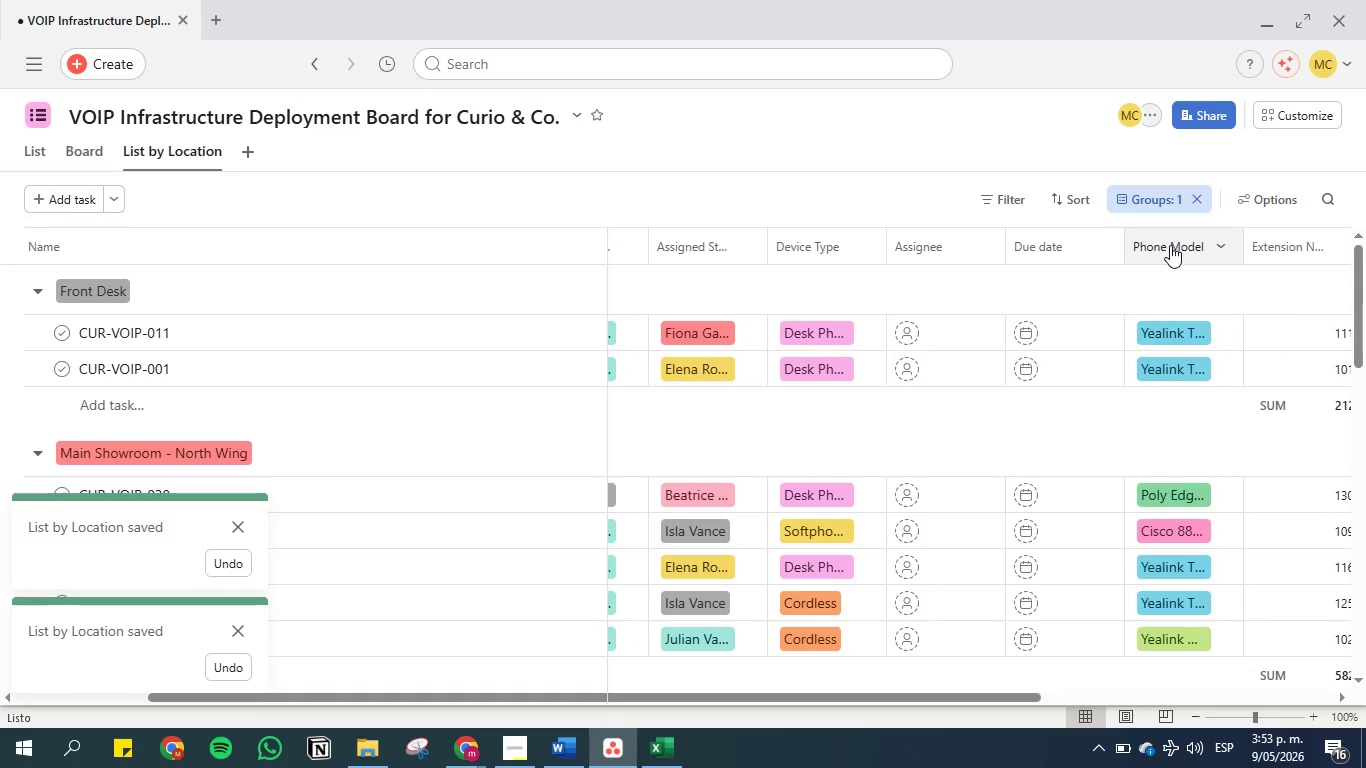 
left_click_drag(start_coordinate=[1170, 245], to_coordinate=[910, 243])
 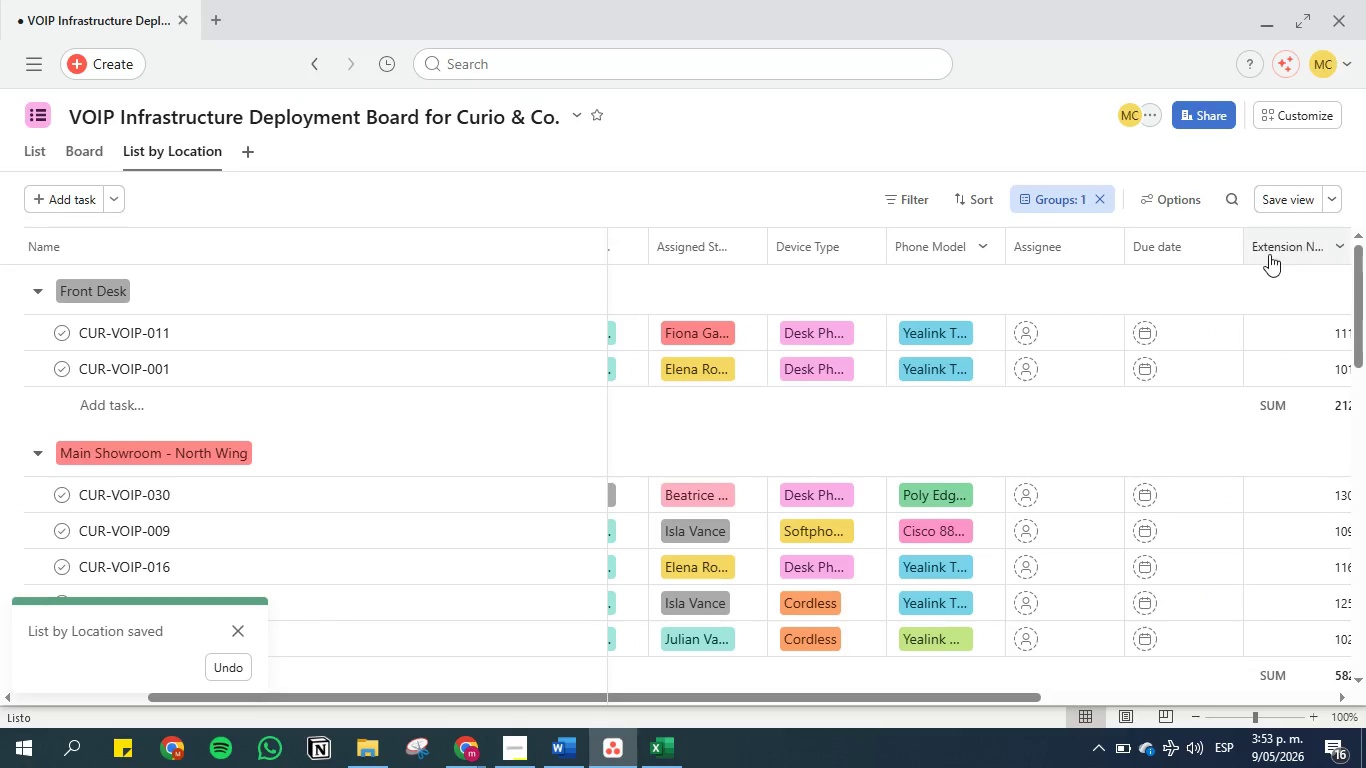 
left_click_drag(start_coordinate=[1270, 252], to_coordinate=[986, 249])
 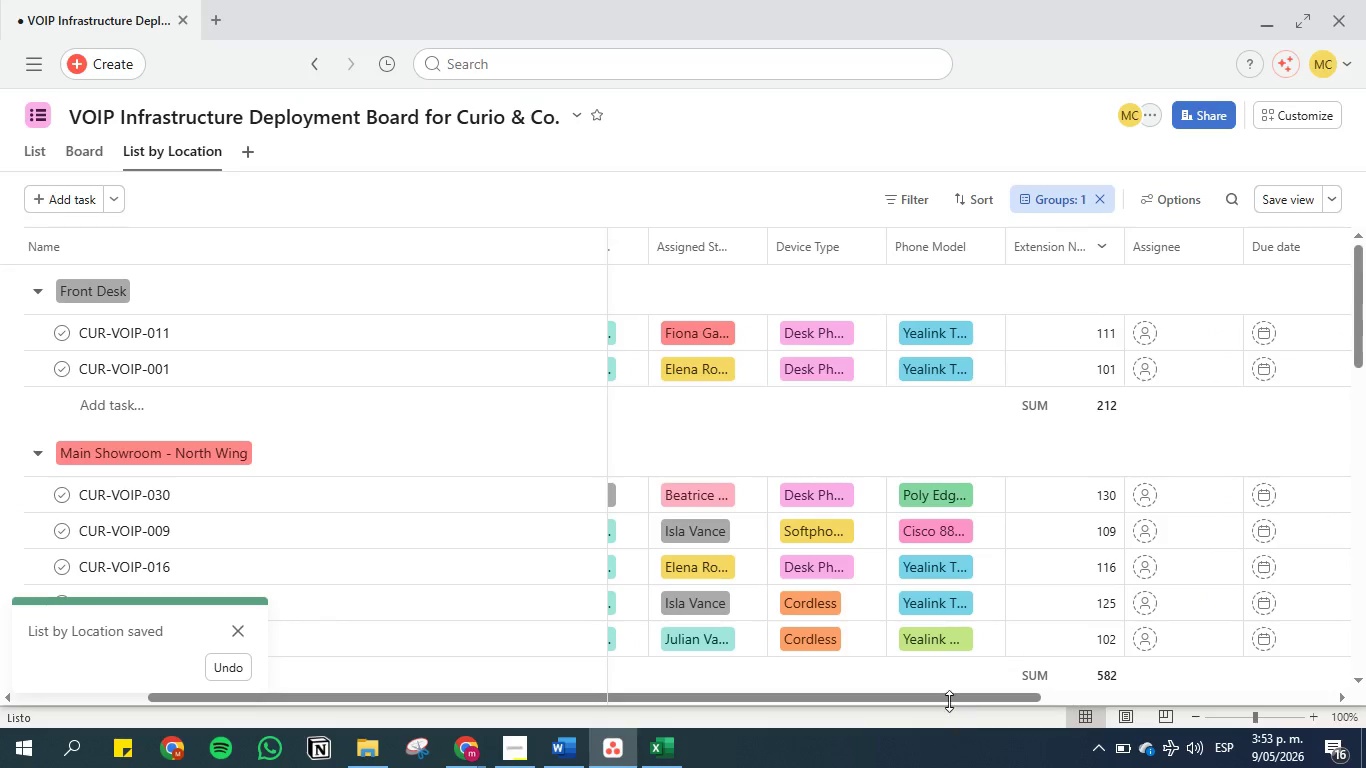 
left_click([949, 701])
 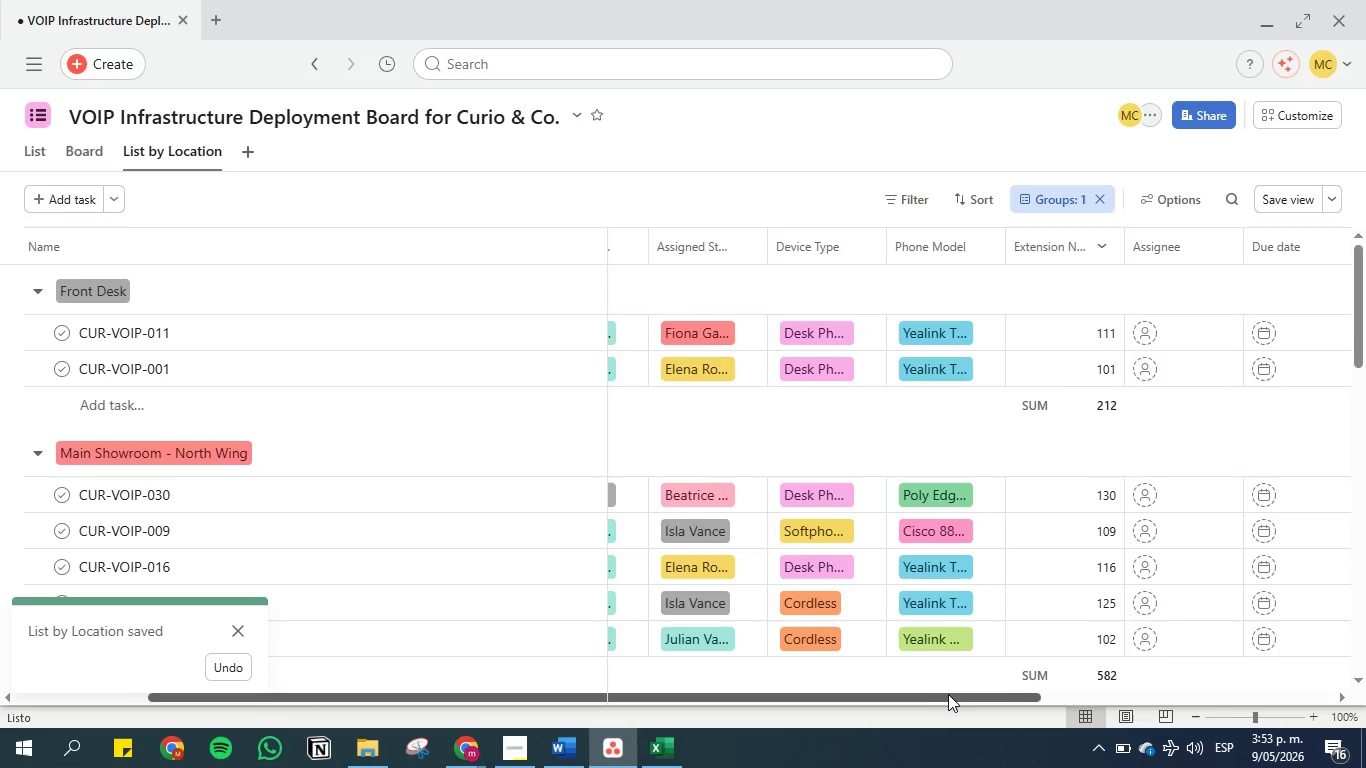 
left_click_drag(start_coordinate=[948, 694], to_coordinate=[1111, 691])
 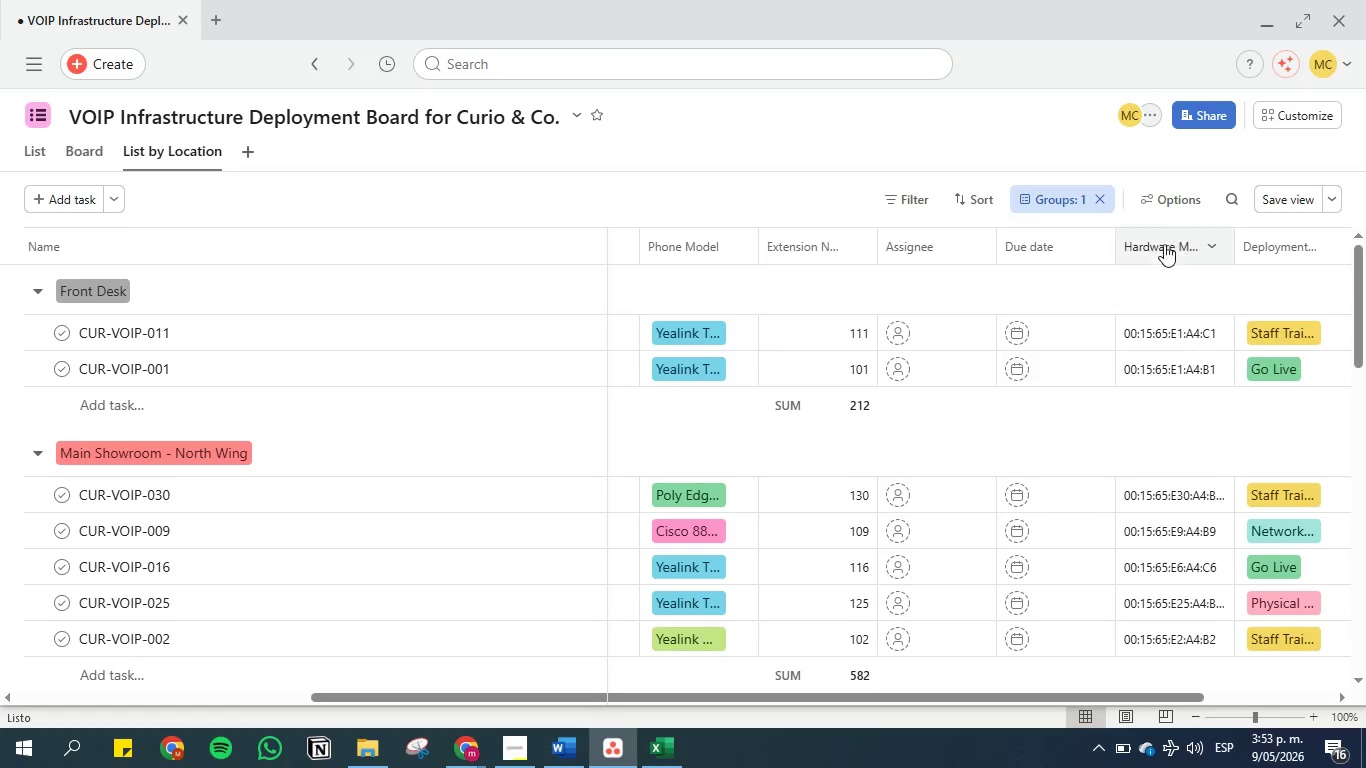 
left_click_drag(start_coordinate=[1163, 239], to_coordinate=[899, 239])
 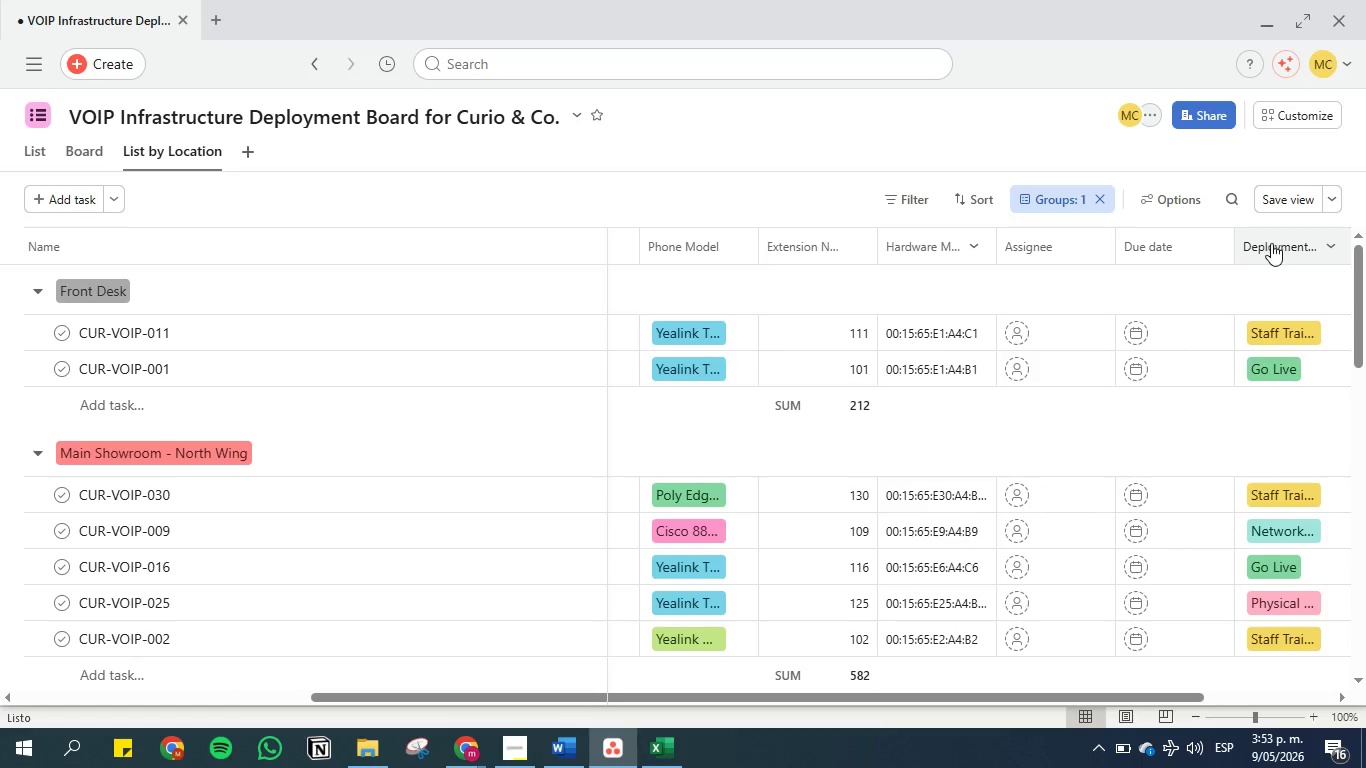 
left_click([1273, 243])
 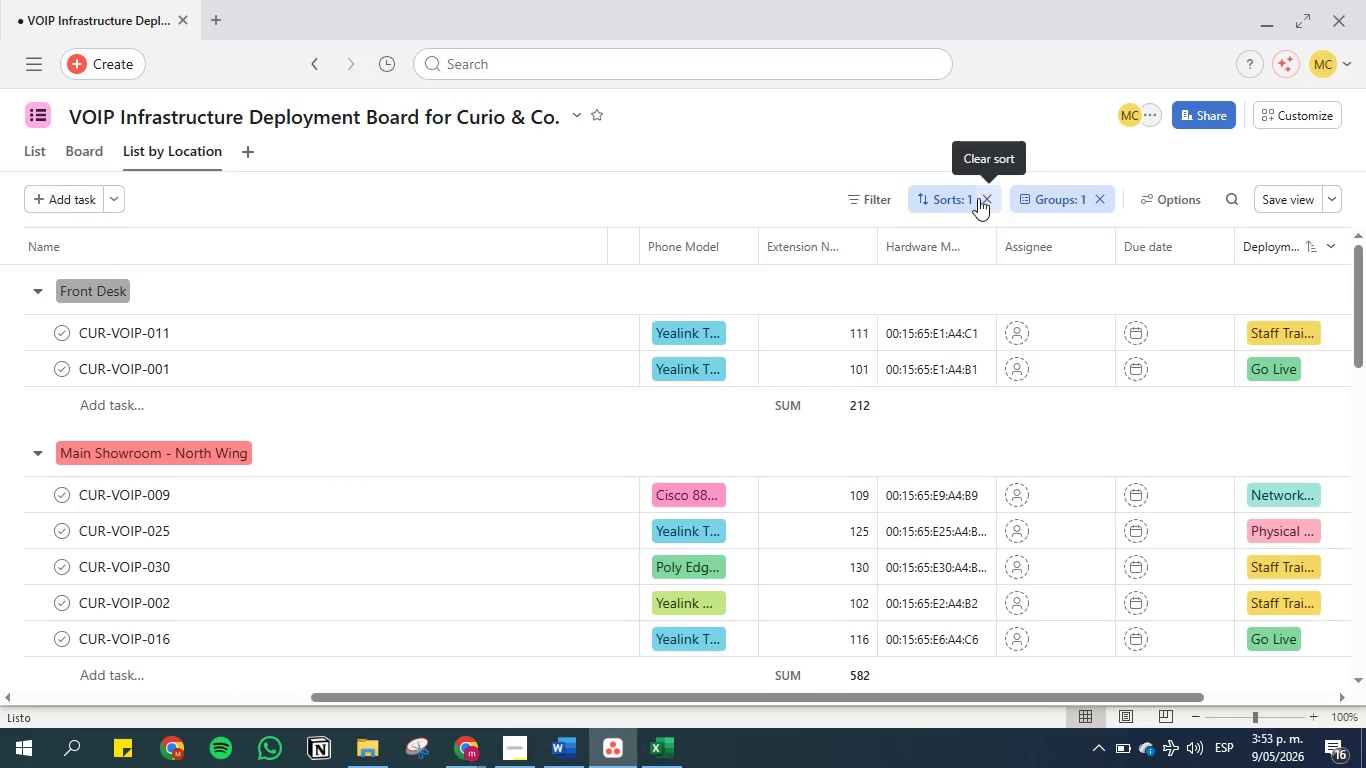 
left_click([988, 195])
 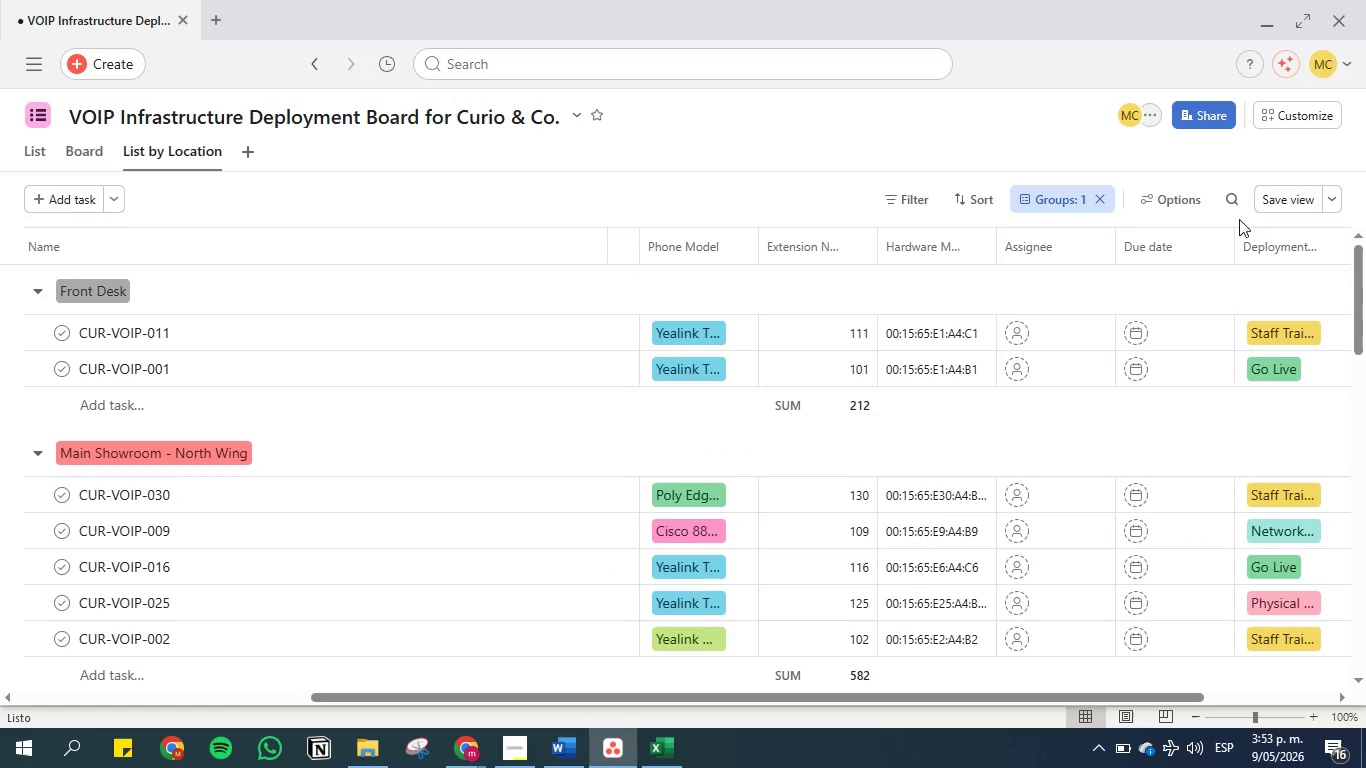 
left_click([1260, 202])
 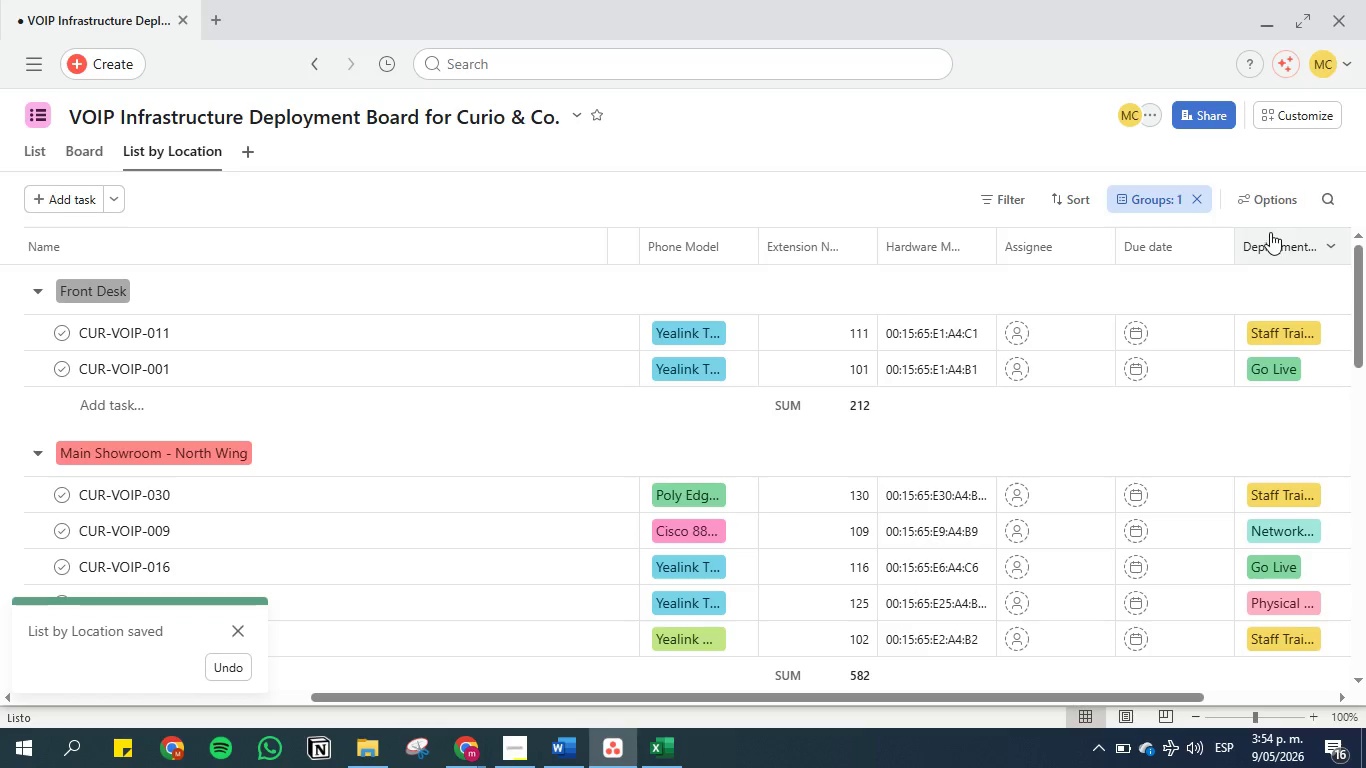 
left_click_drag(start_coordinate=[1277, 247], to_coordinate=[596, 246])
 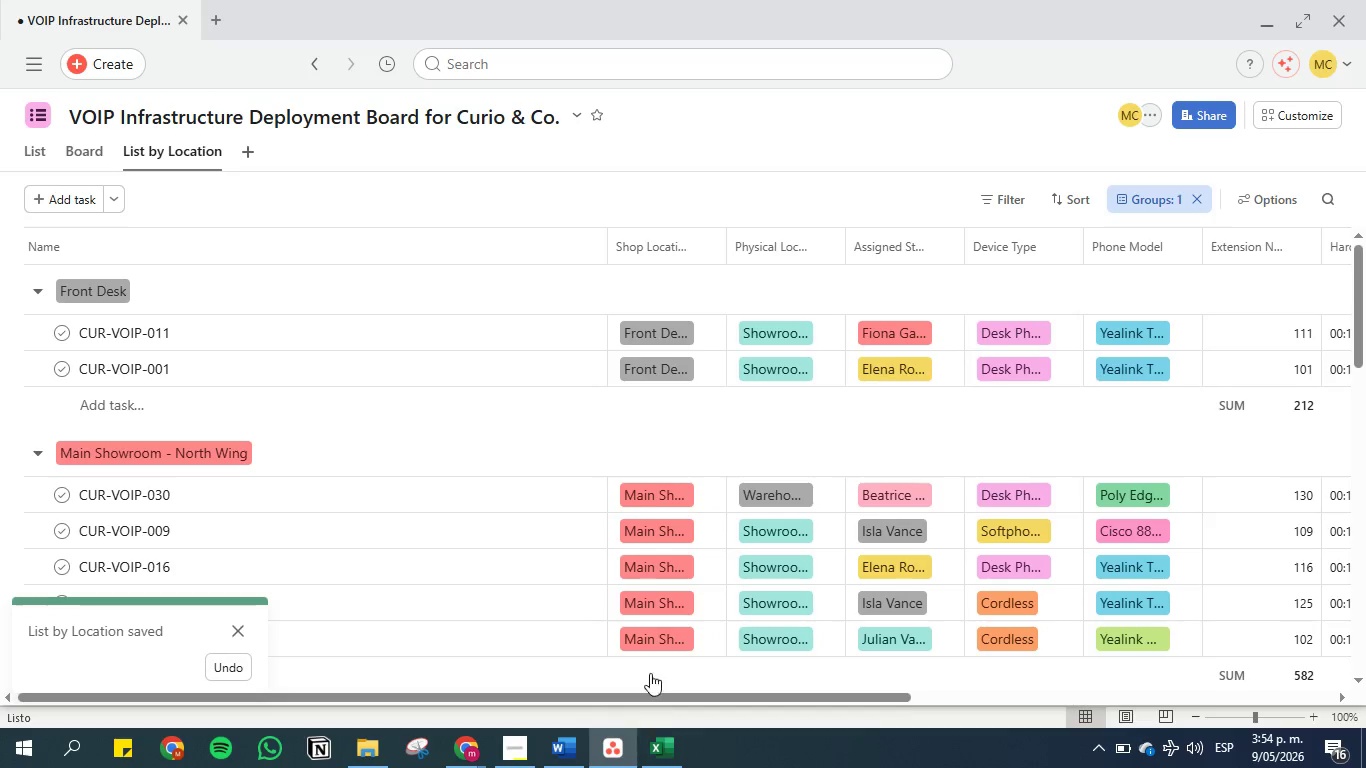 
left_click_drag(start_coordinate=[671, 696], to_coordinate=[1204, 675])
 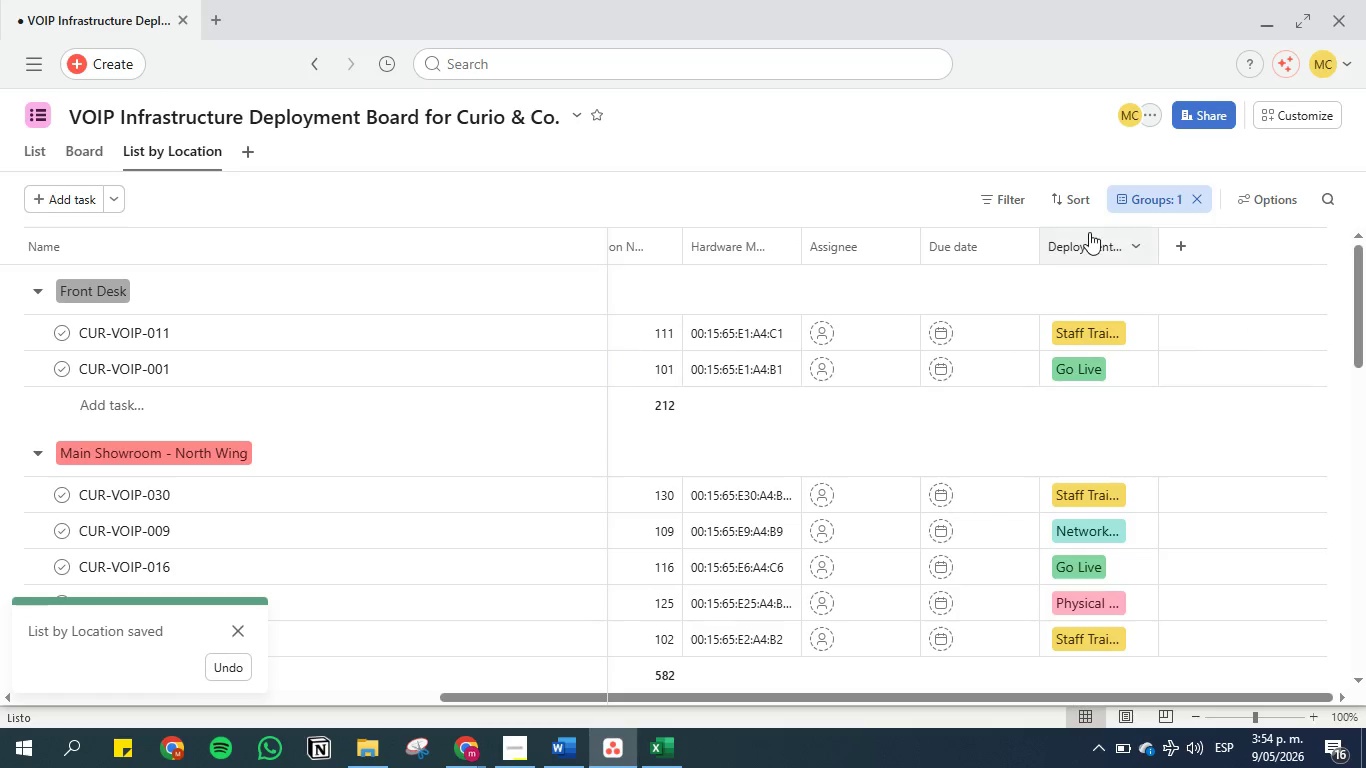 
left_click_drag(start_coordinate=[1089, 232], to_coordinate=[638, 233])
 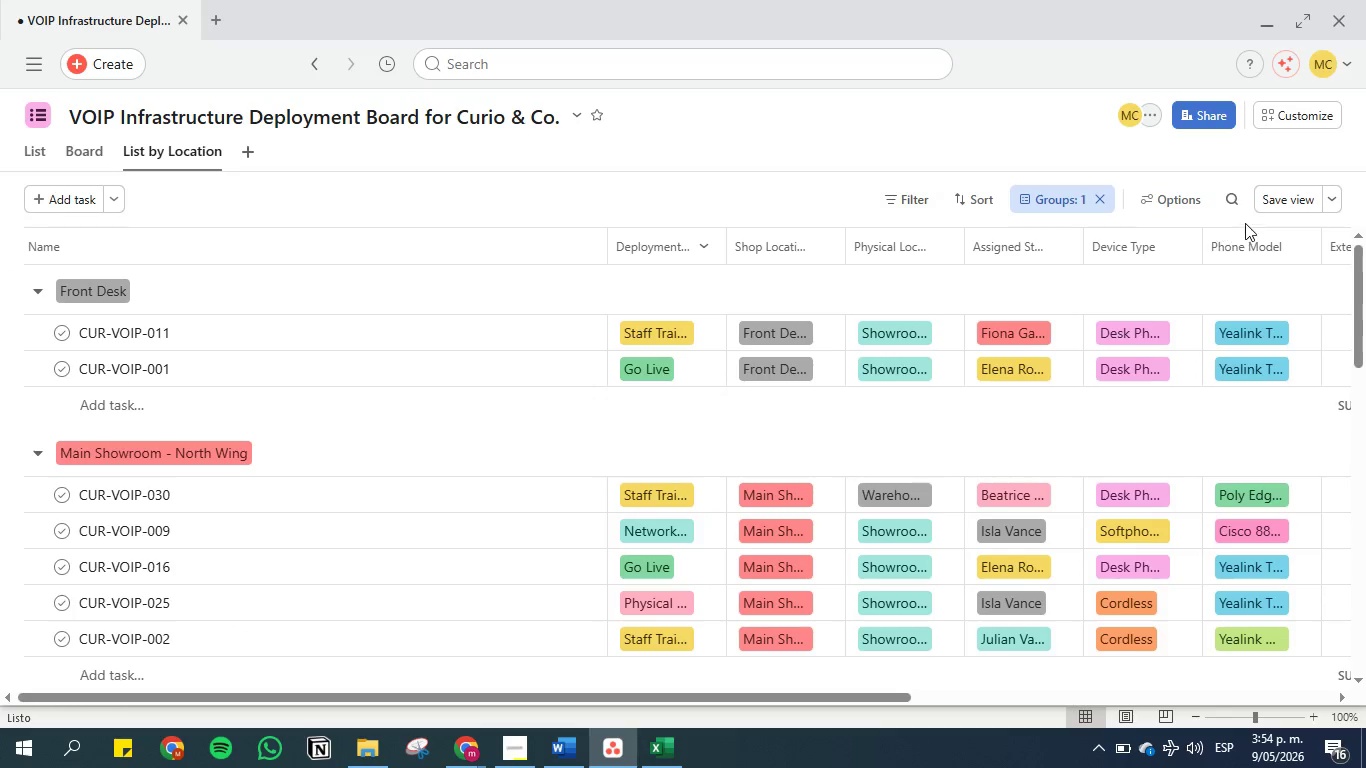 
left_click([1261, 198])
 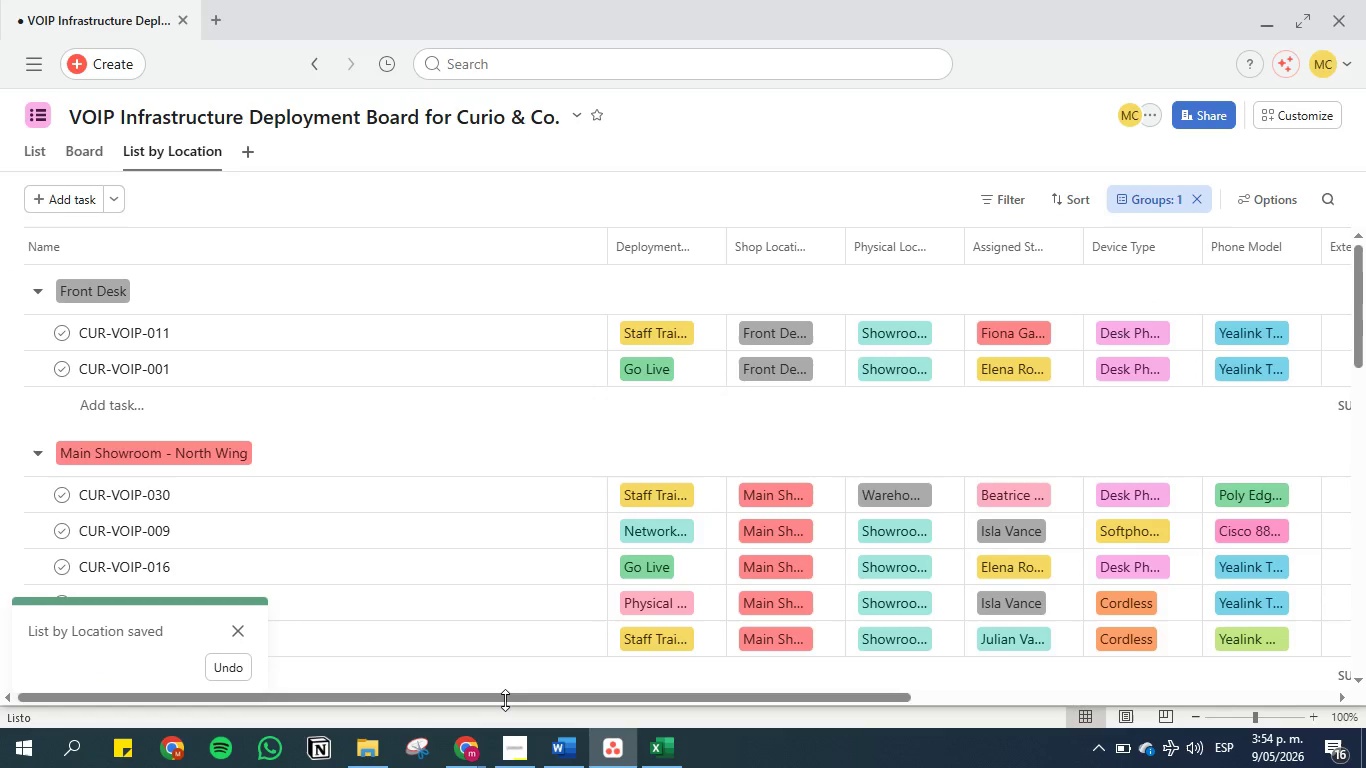 
left_click_drag(start_coordinate=[507, 694], to_coordinate=[363, 726])
 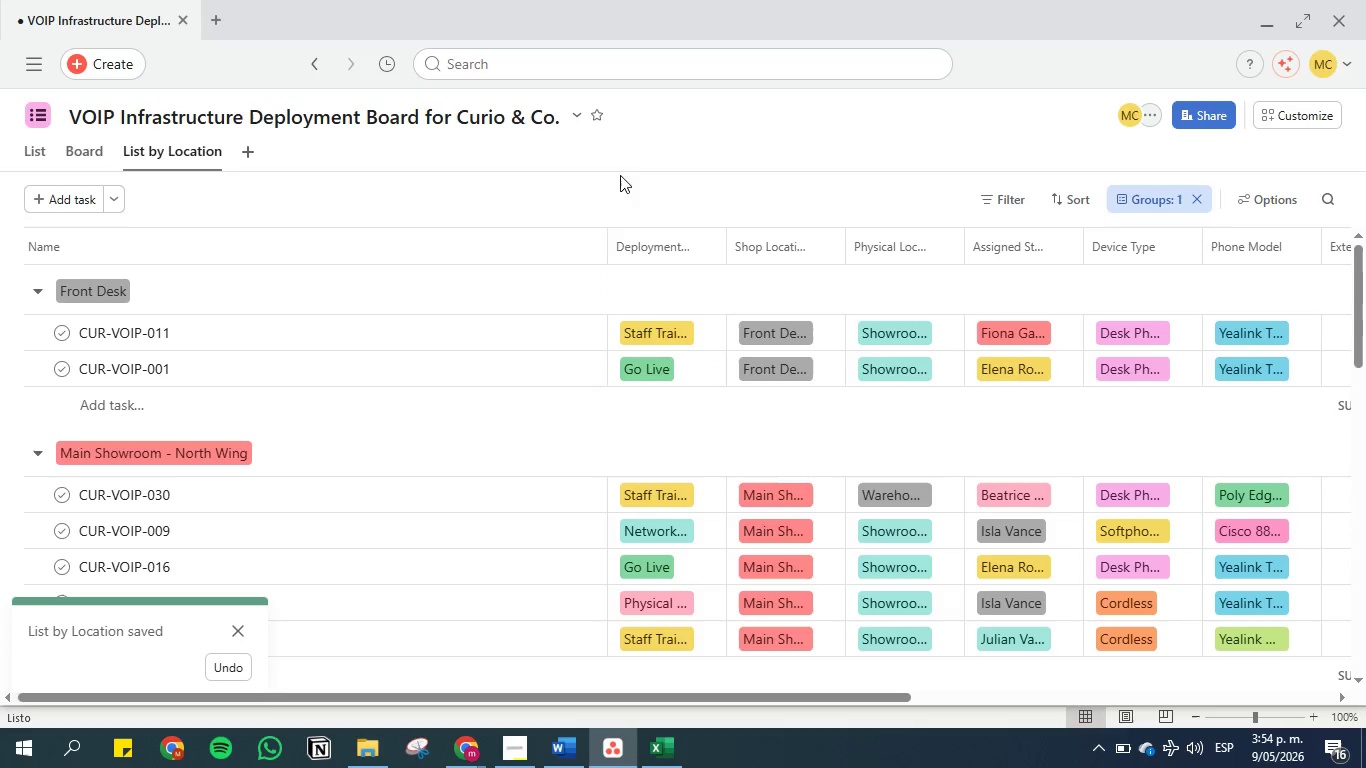 
scroll: coordinate [607, 218], scroll_direction: up, amount: 3.0
 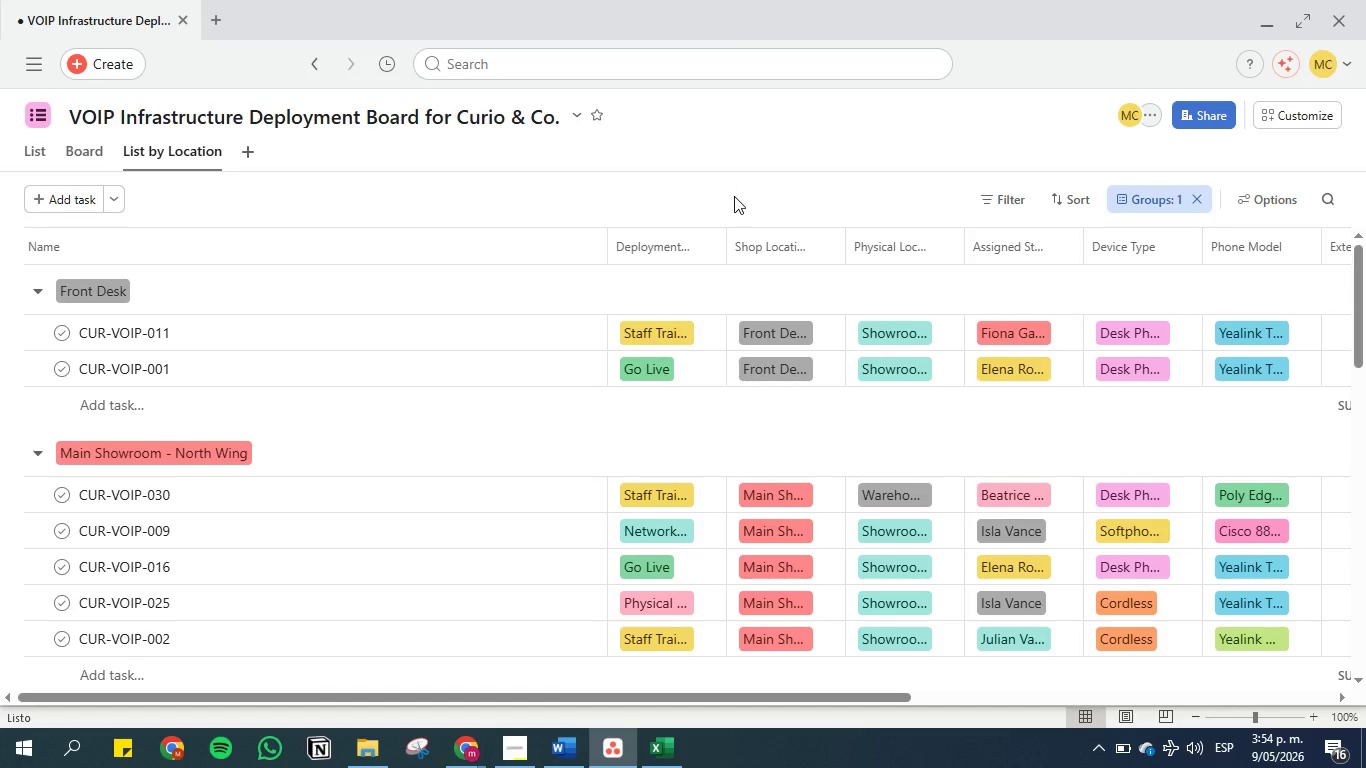 
wait(21.72)
 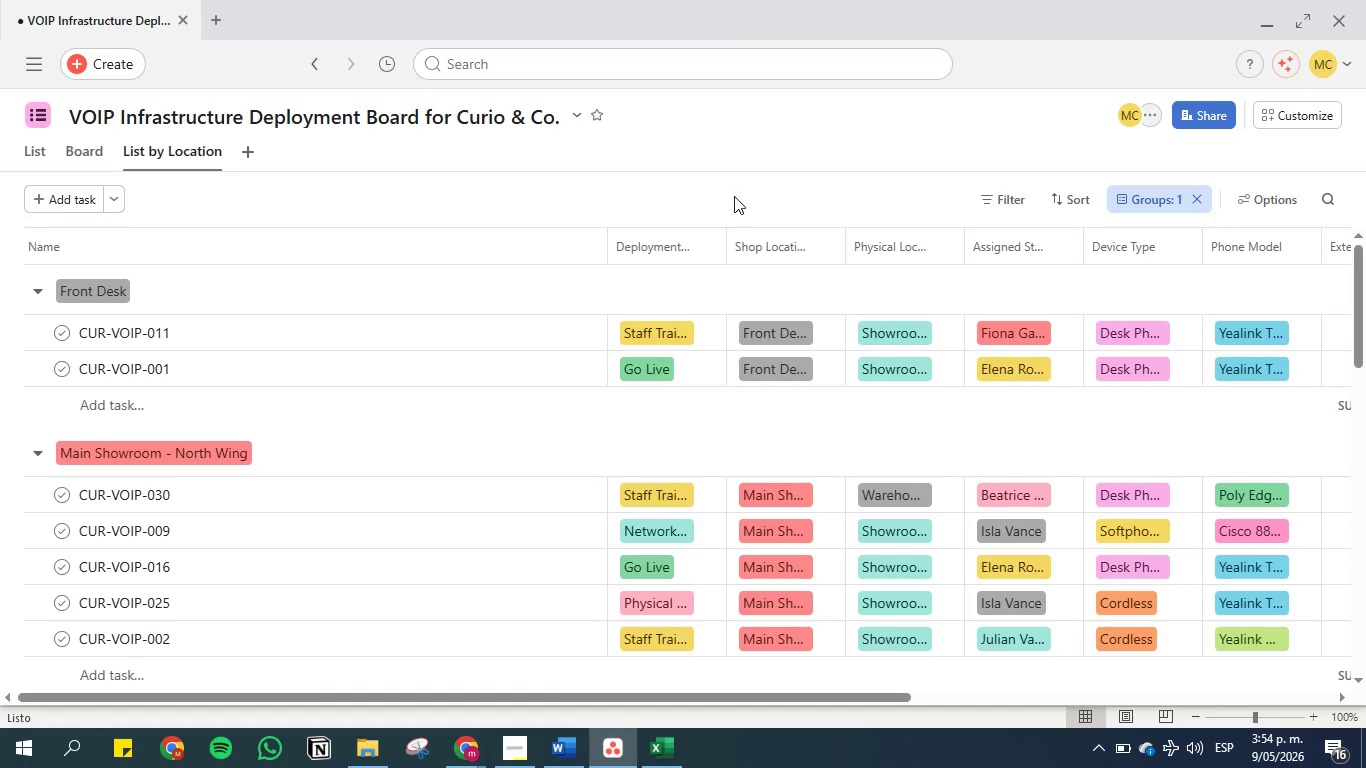 
left_click([571, 758])
 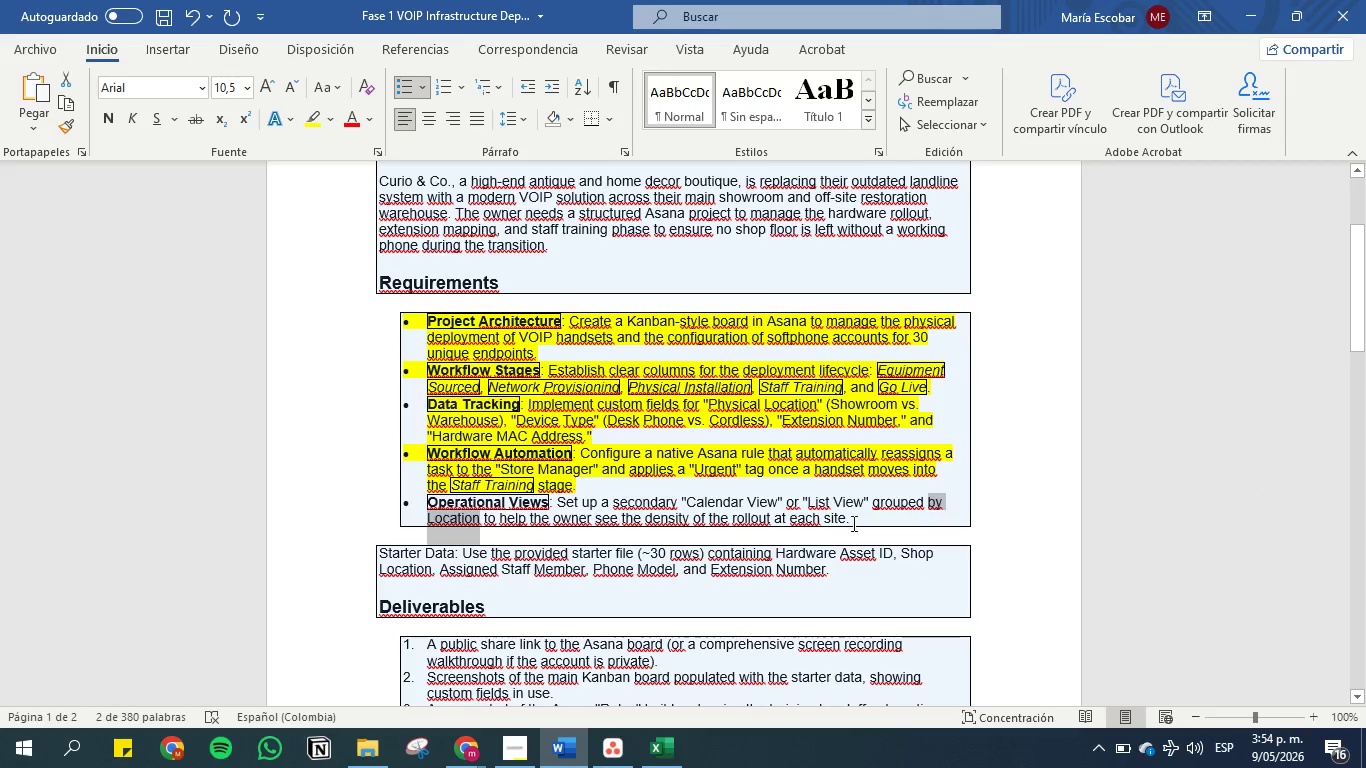 
left_click_drag(start_coordinate=[852, 524], to_coordinate=[434, 496])
 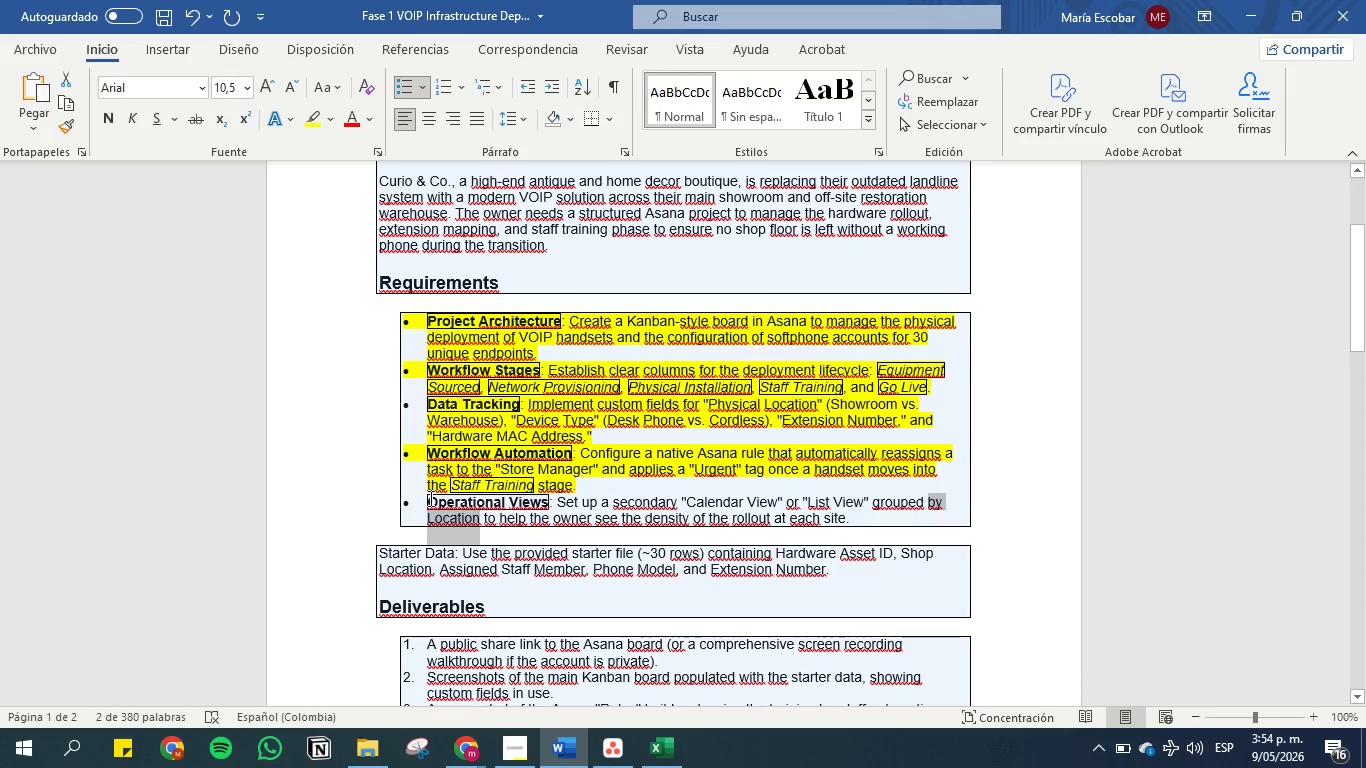 
left_click_drag(start_coordinate=[429, 498], to_coordinate=[904, 512])
 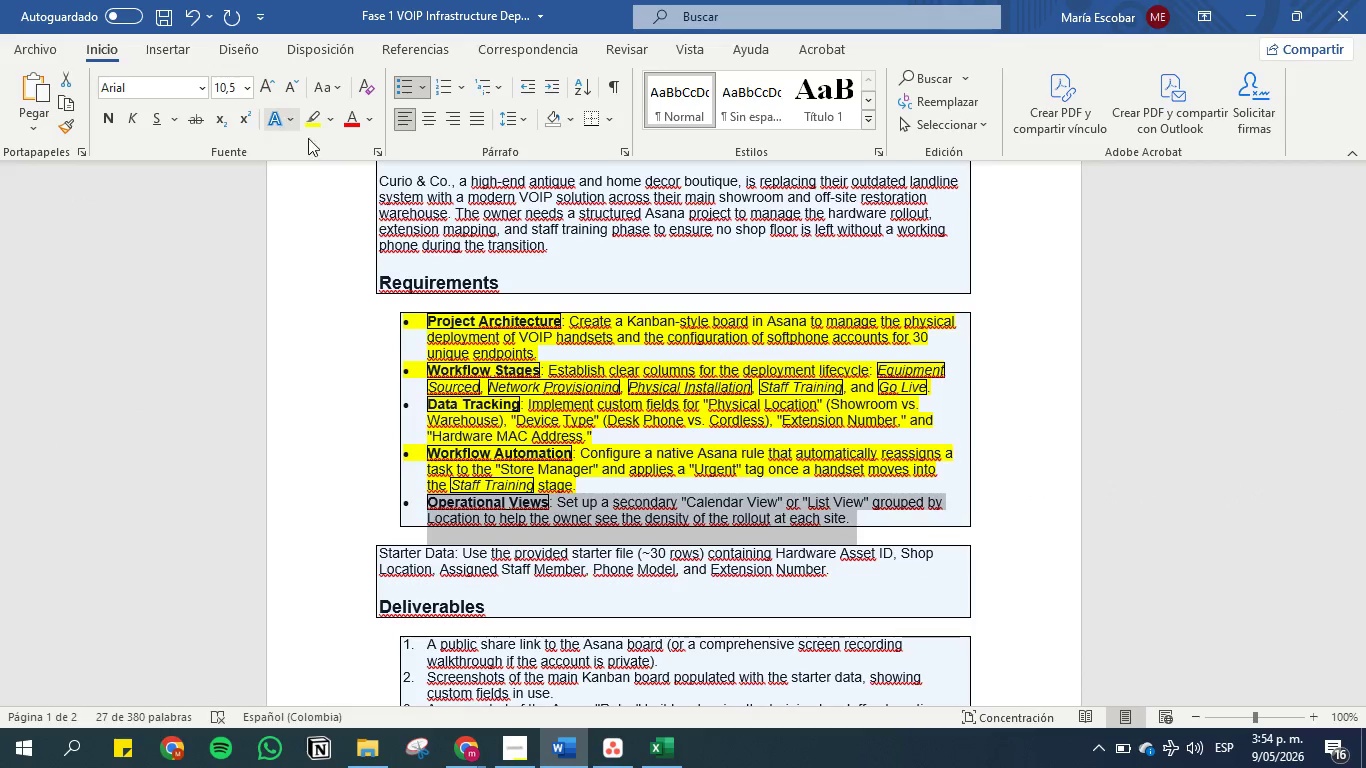 
left_click([317, 122])
 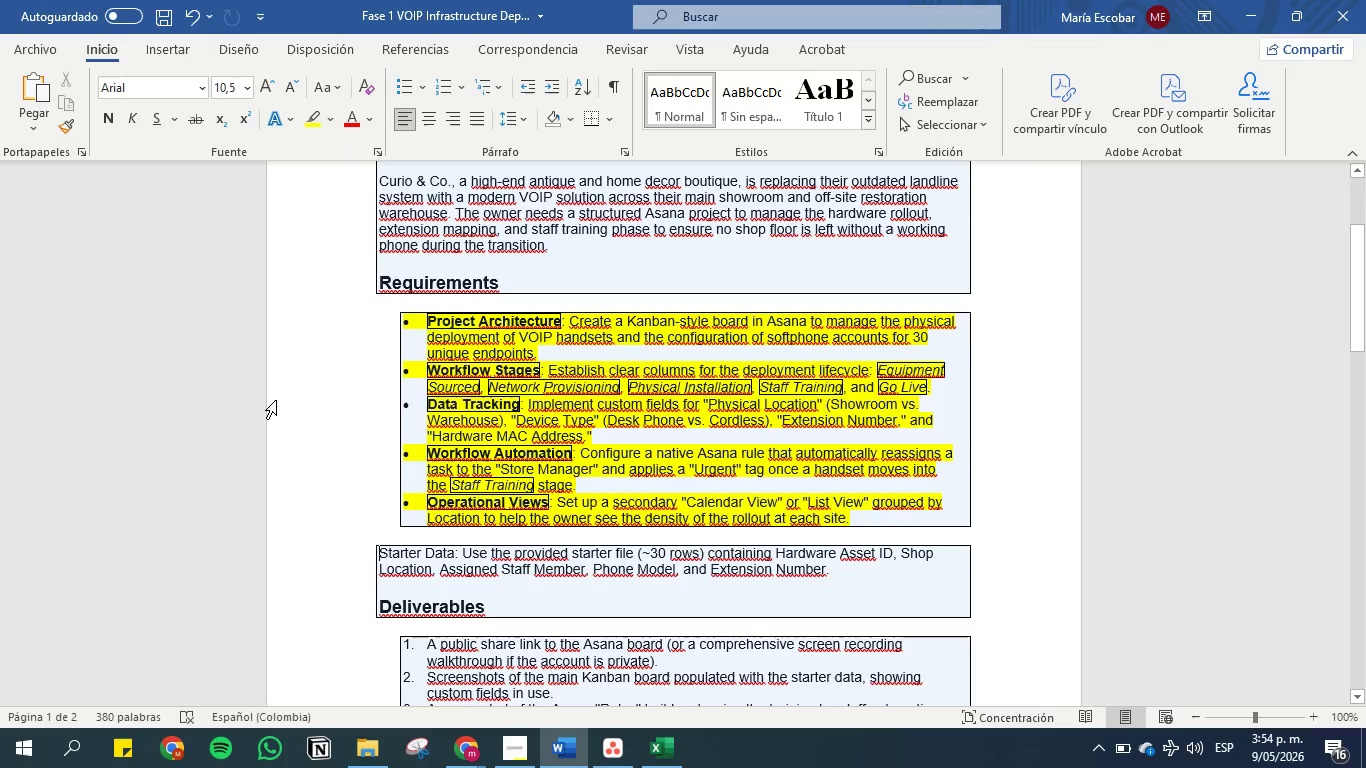 
wait(7.75)
 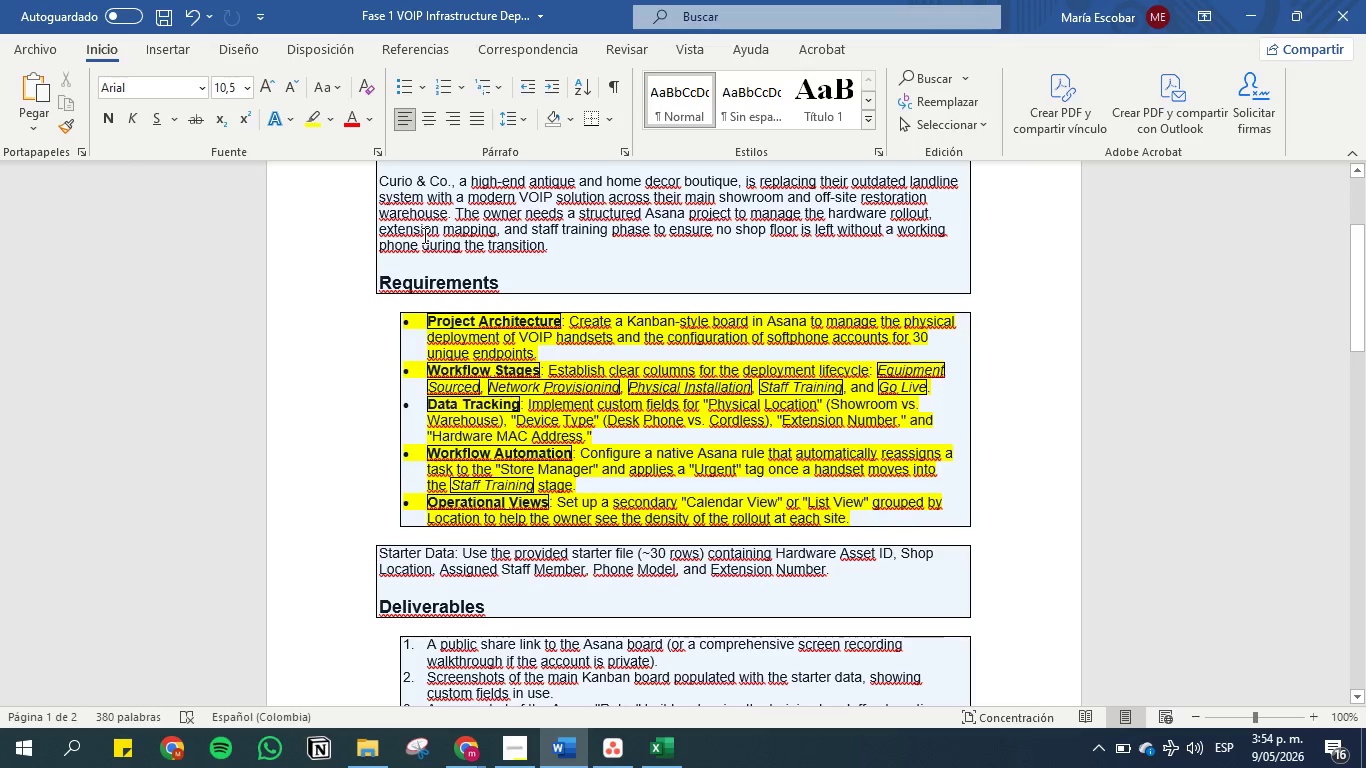 
left_click_drag(start_coordinate=[866, 574], to_coordinate=[370, 557])
 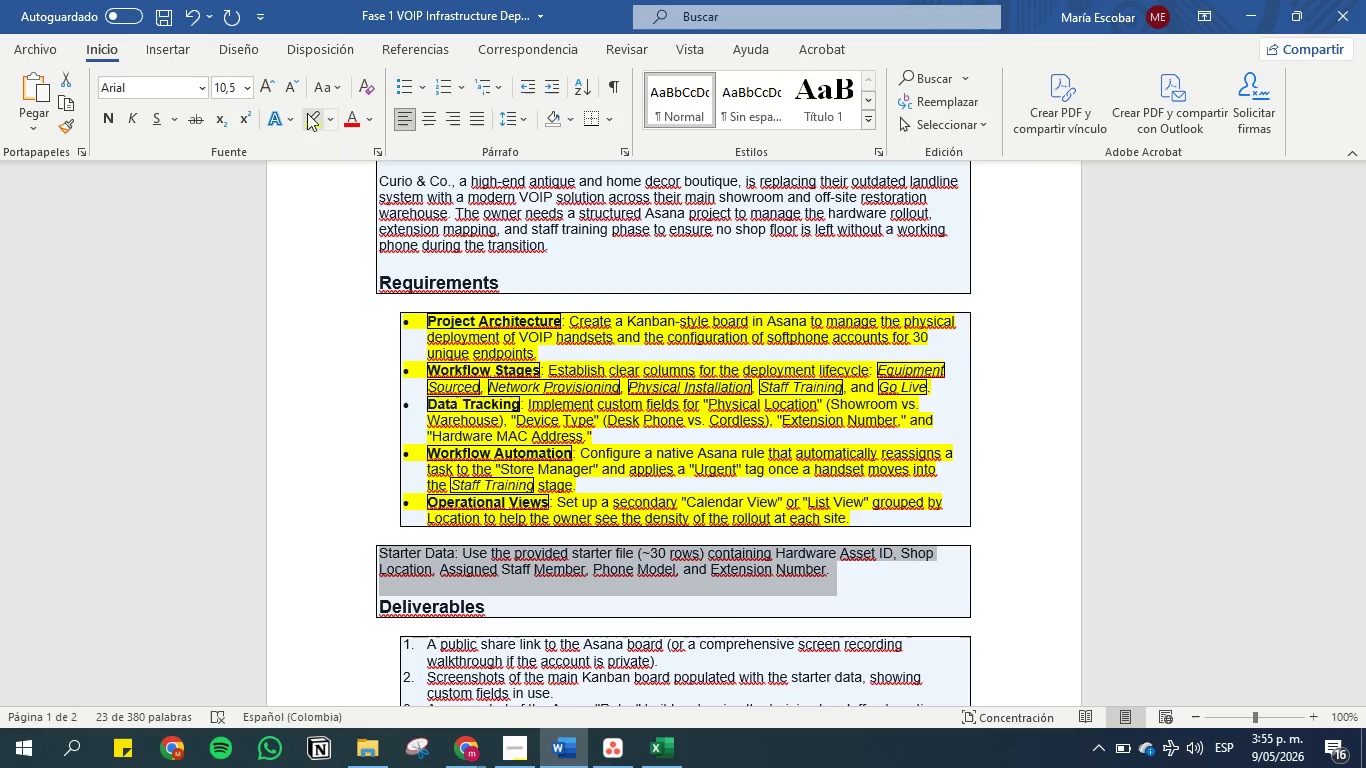 
left_click([307, 117])
 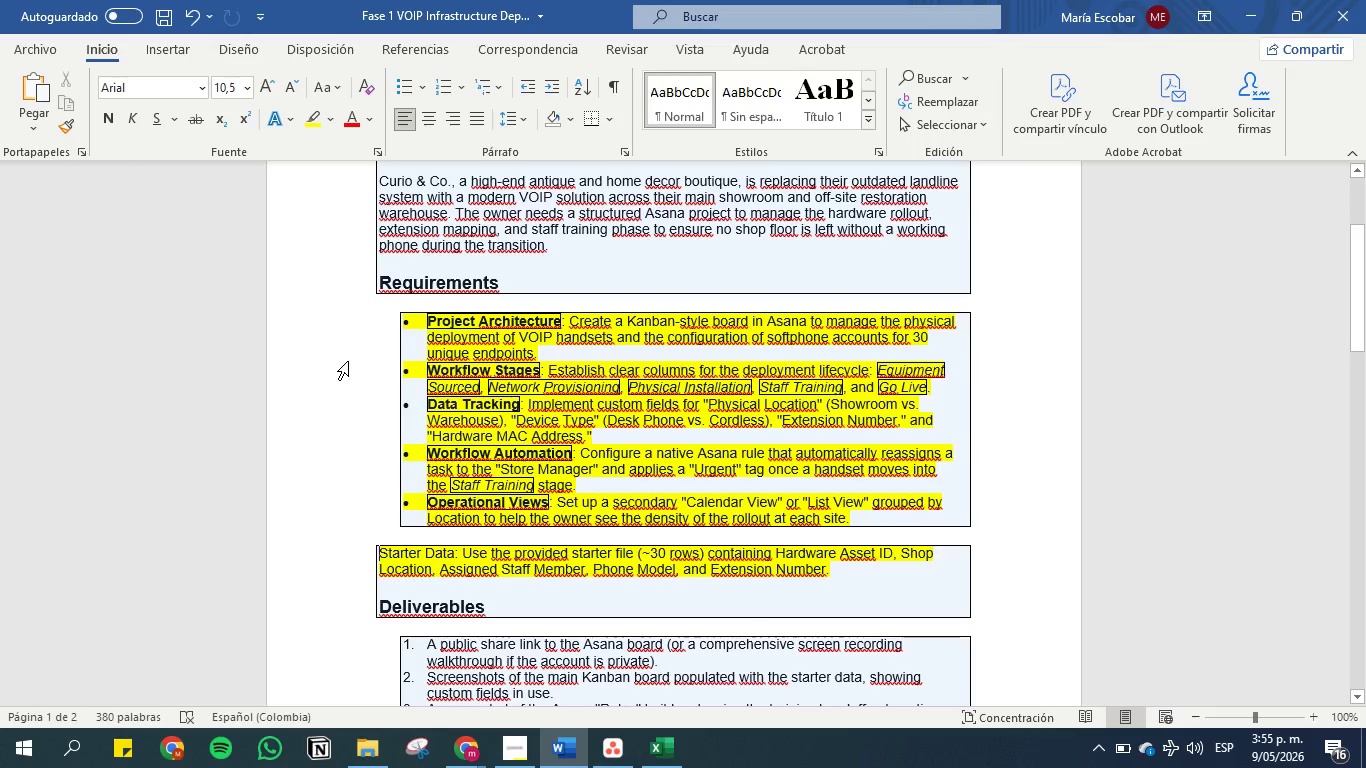 
wait(5.78)
 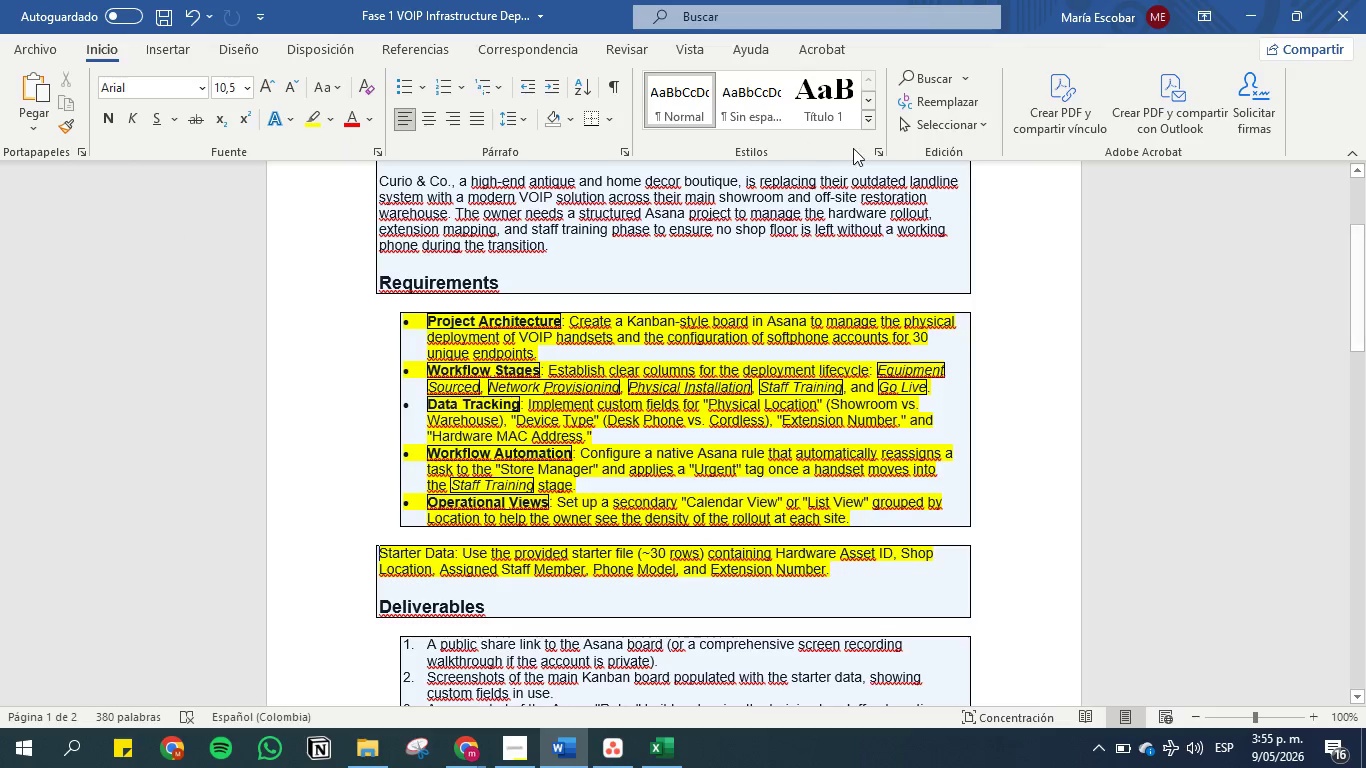 
scroll: coordinate [348, 361], scroll_direction: up, amount: 2.0
 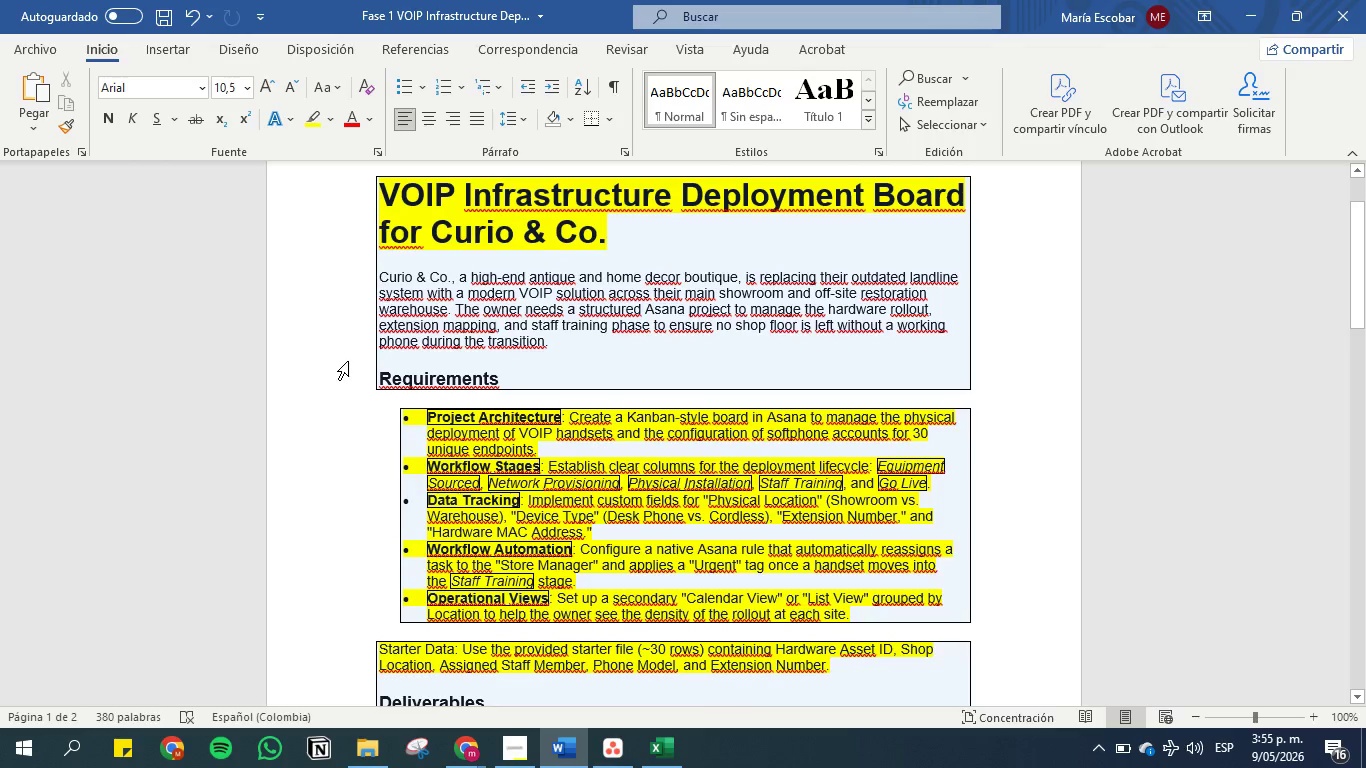 
scroll: coordinate [348, 361], scroll_direction: down, amount: 5.0
 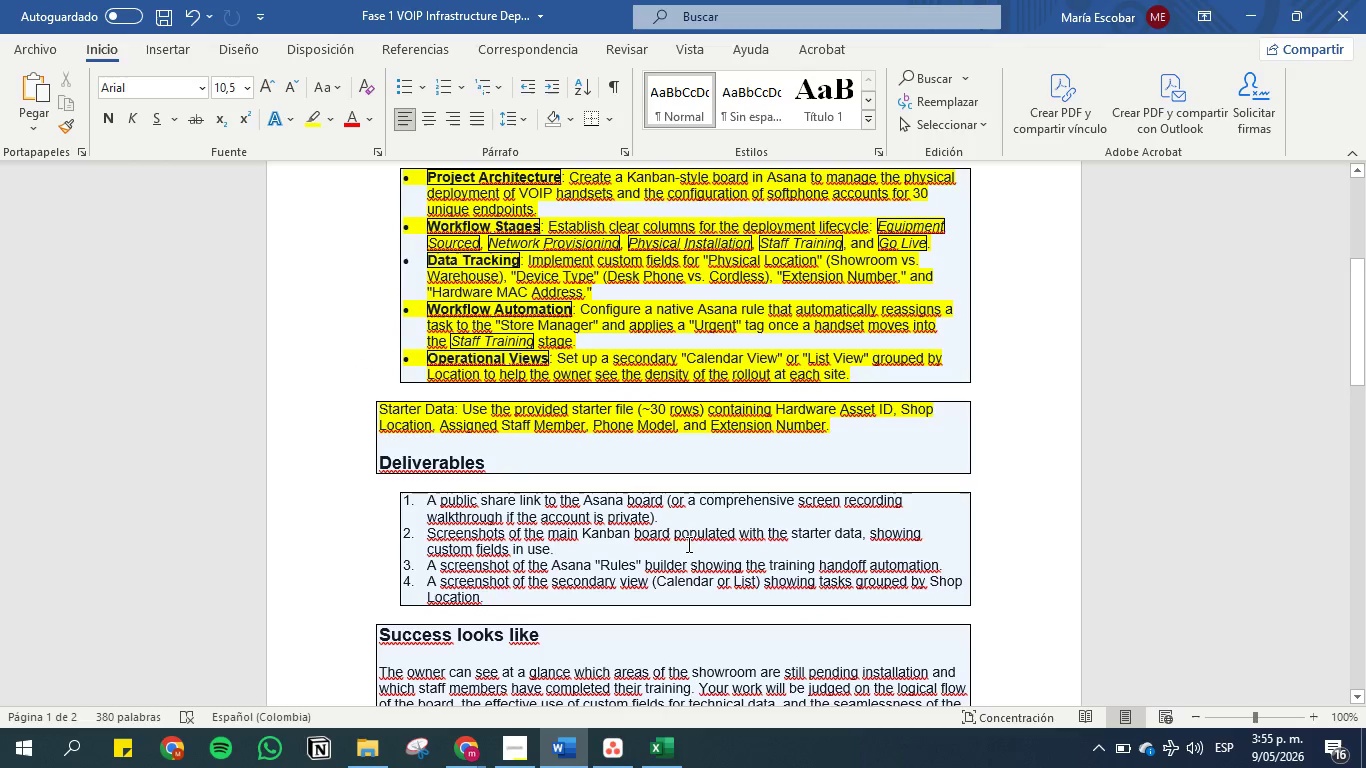 
wait(12.61)
 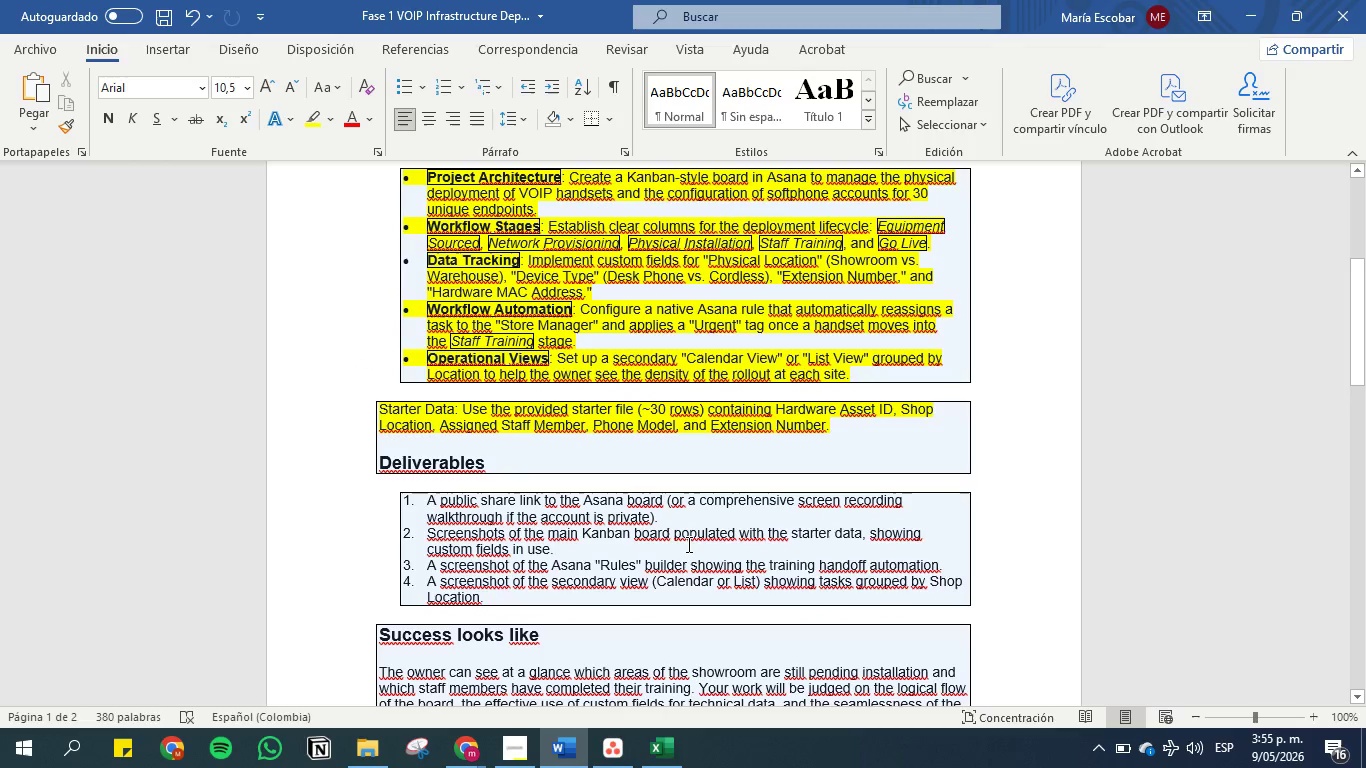 
scroll: coordinate [628, 544], scroll_direction: down, amount: 2.0
 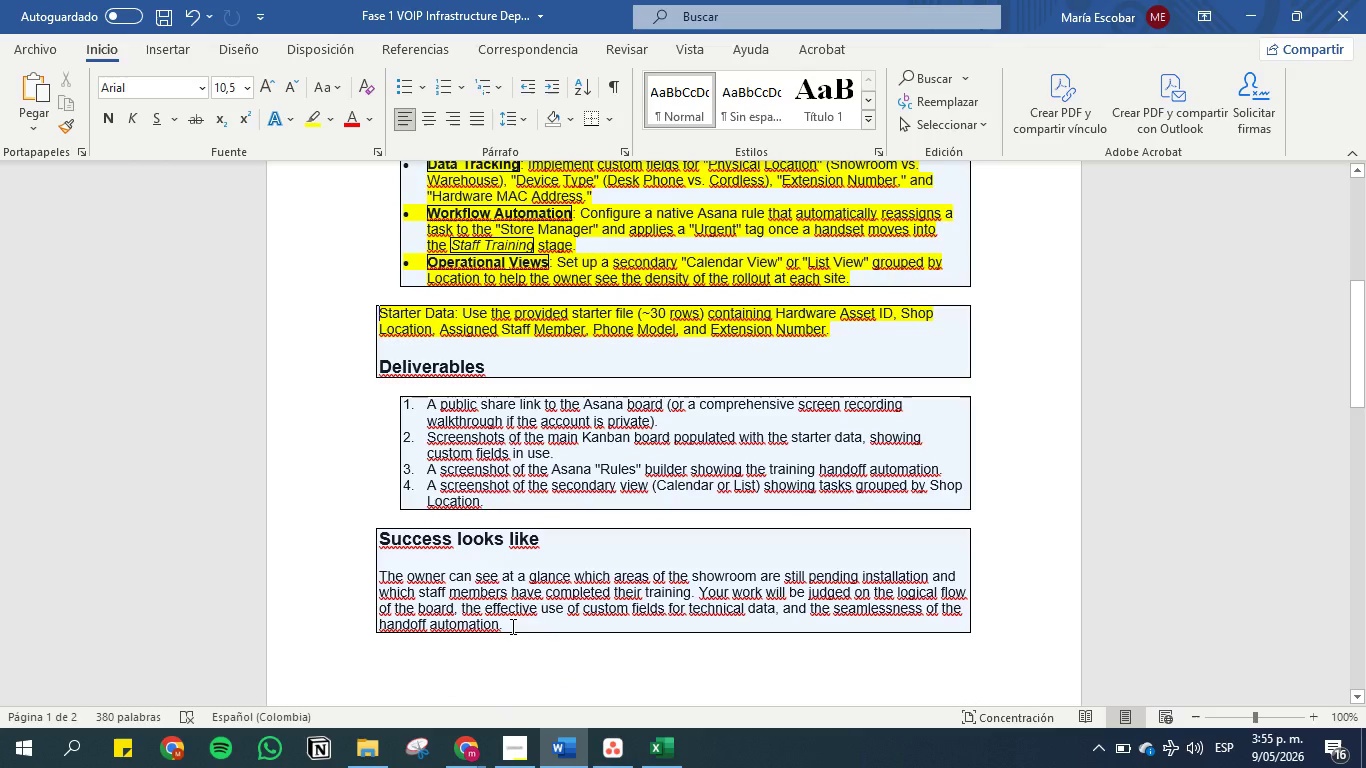 
wait(8.61)
 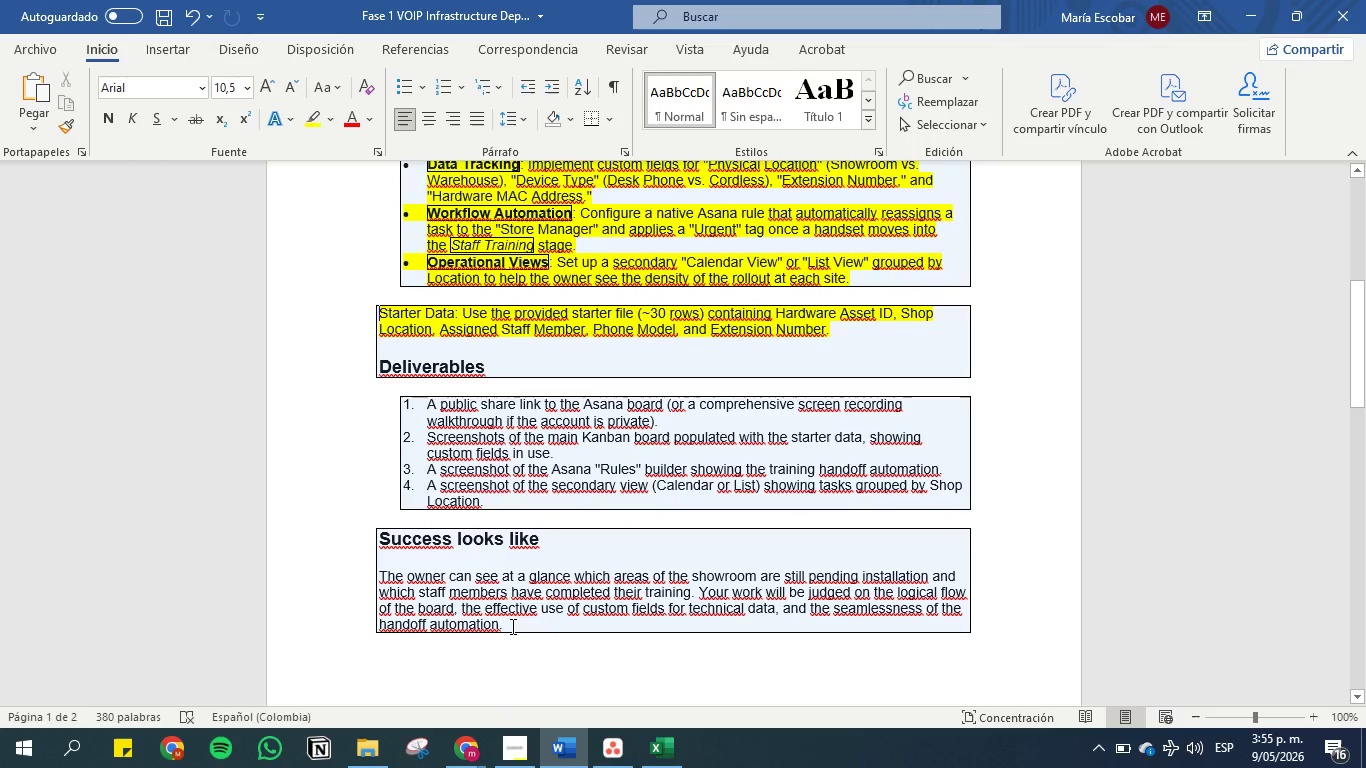 
left_click([511, 626])
 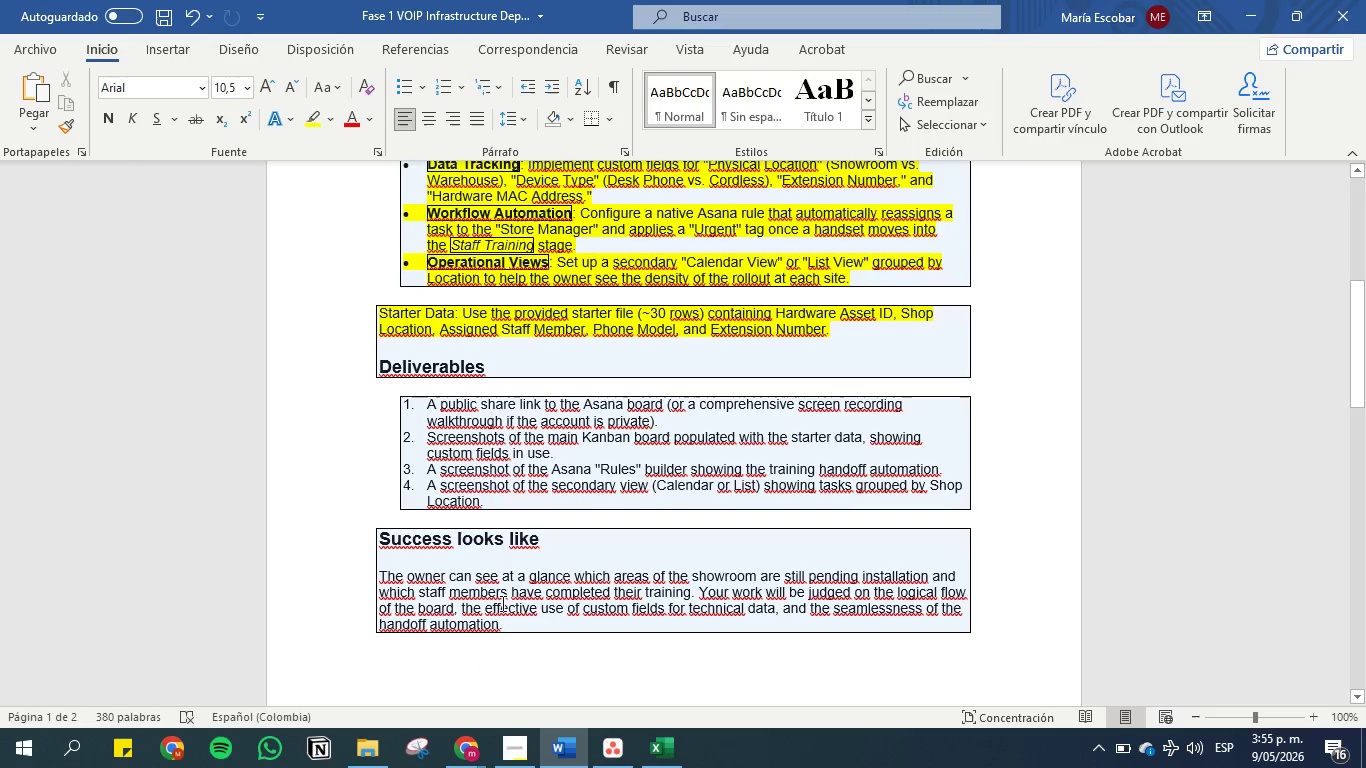 
left_click_drag(start_coordinate=[500, 628], to_coordinate=[370, 533])
 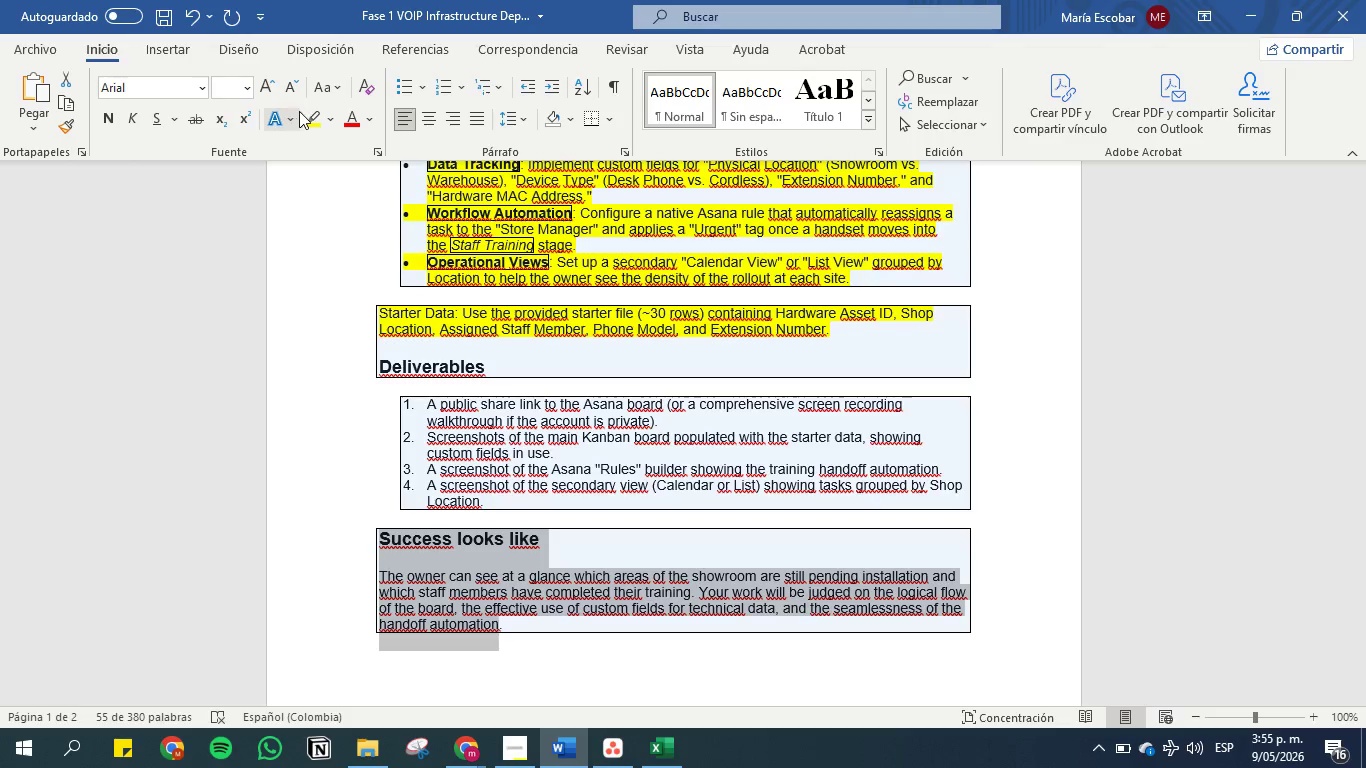 
left_click([305, 111])
 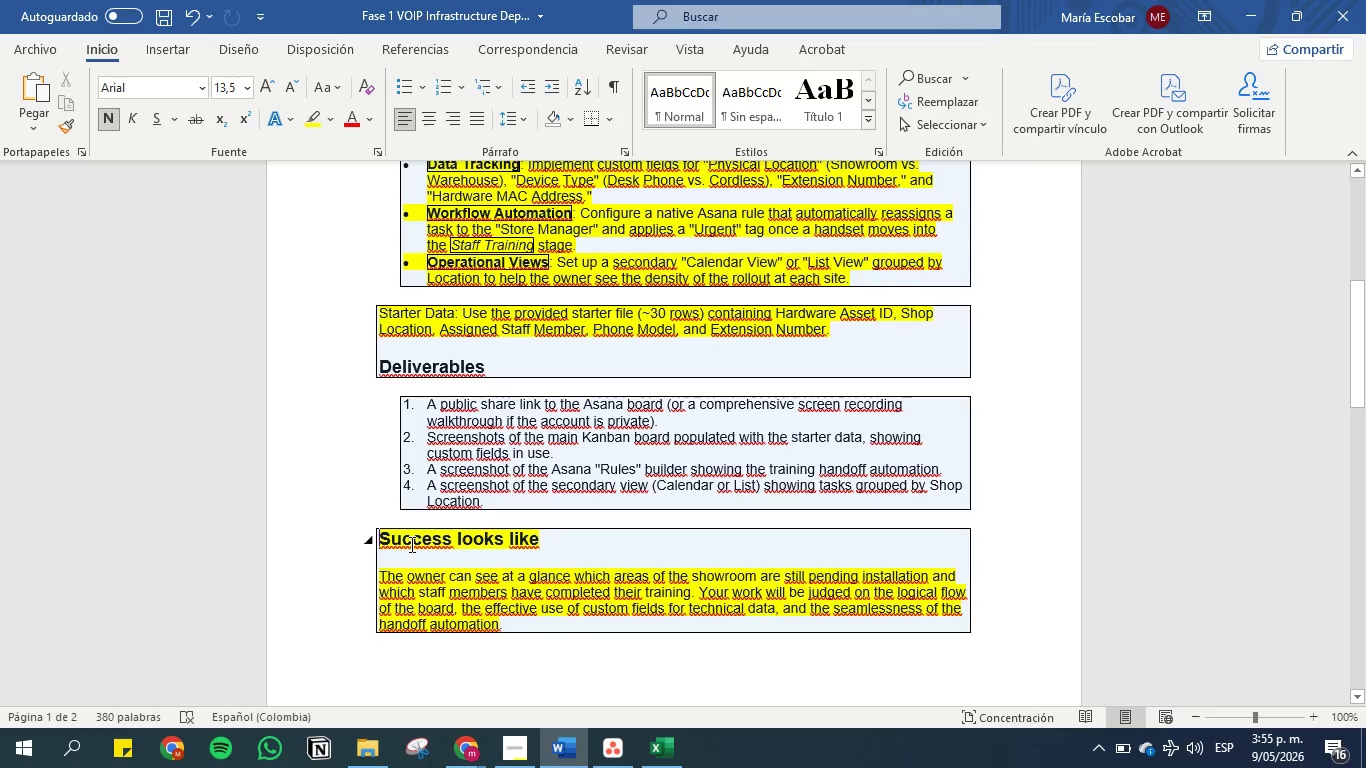 
left_click([410, 544])
 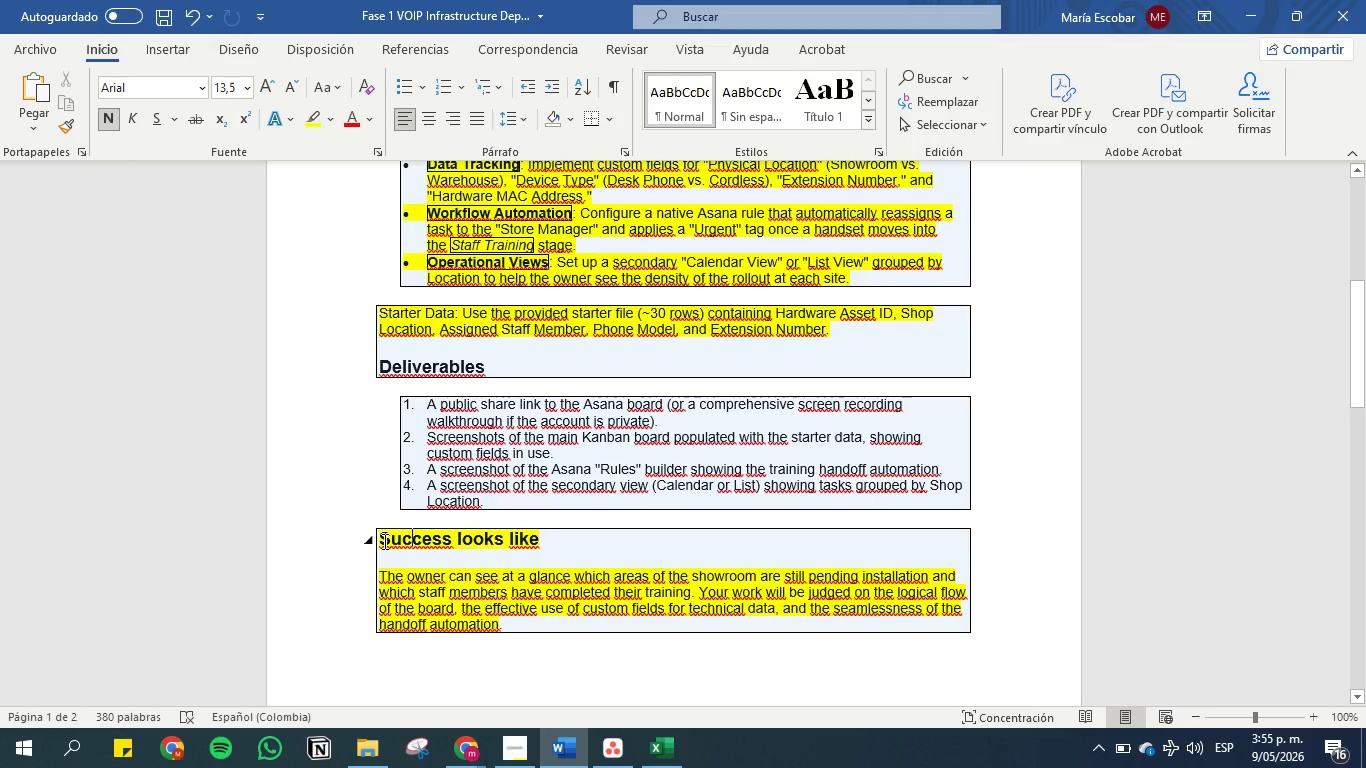 
left_click([383, 541])
 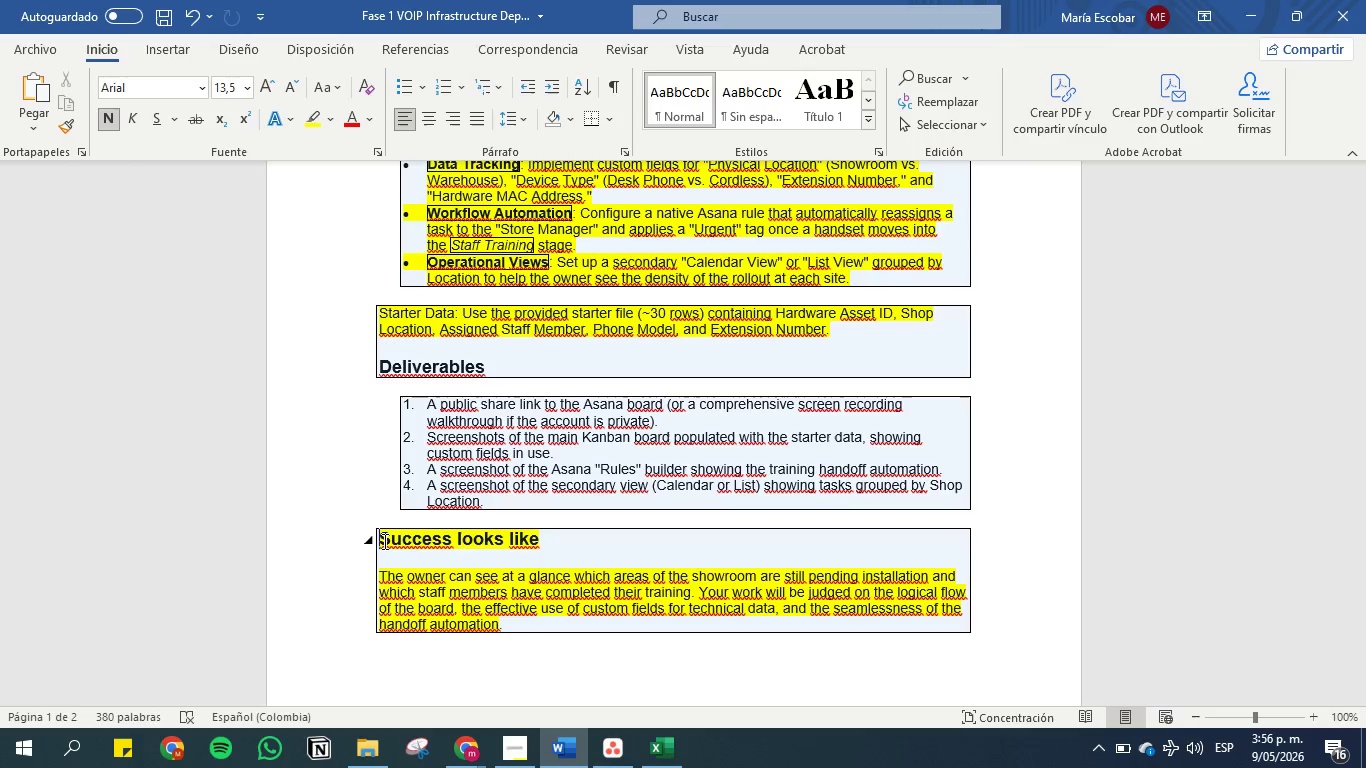 
wait(19.58)
 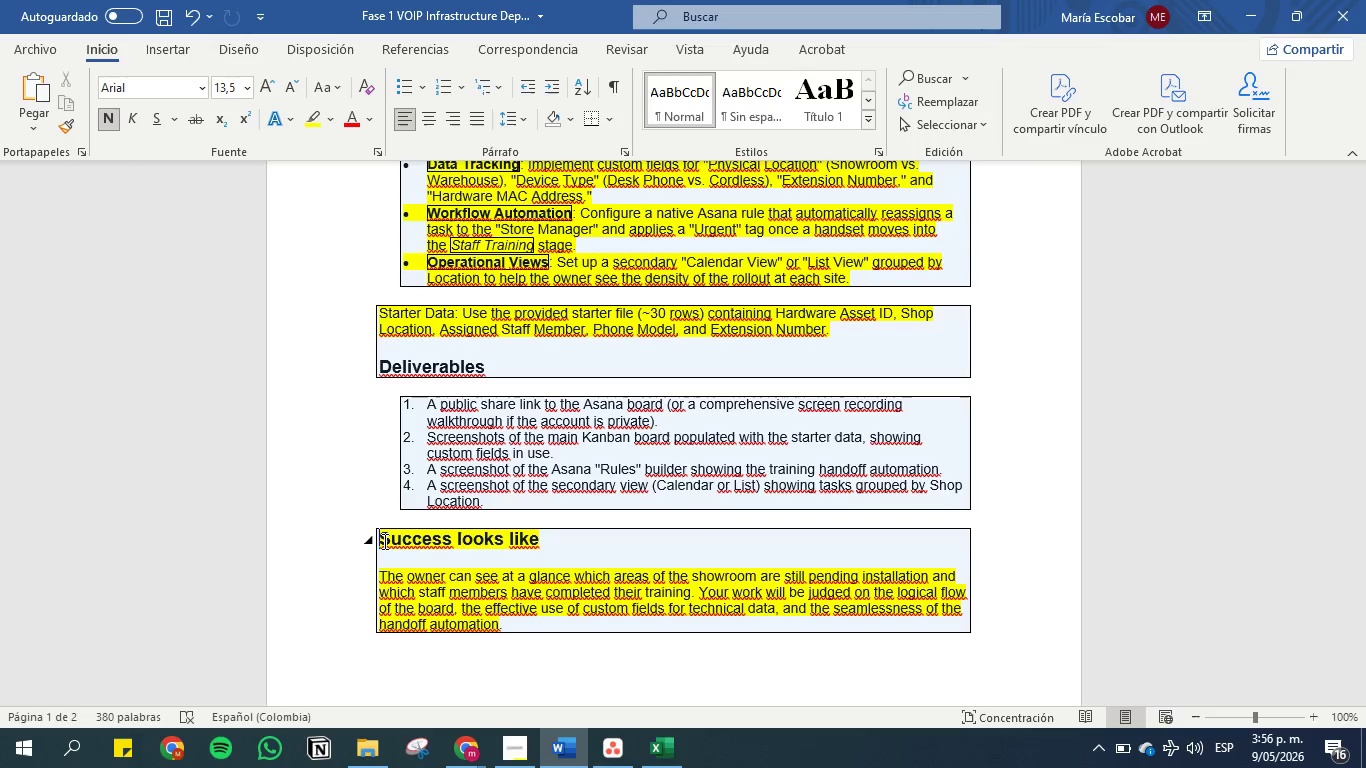 
left_click([518, 753])